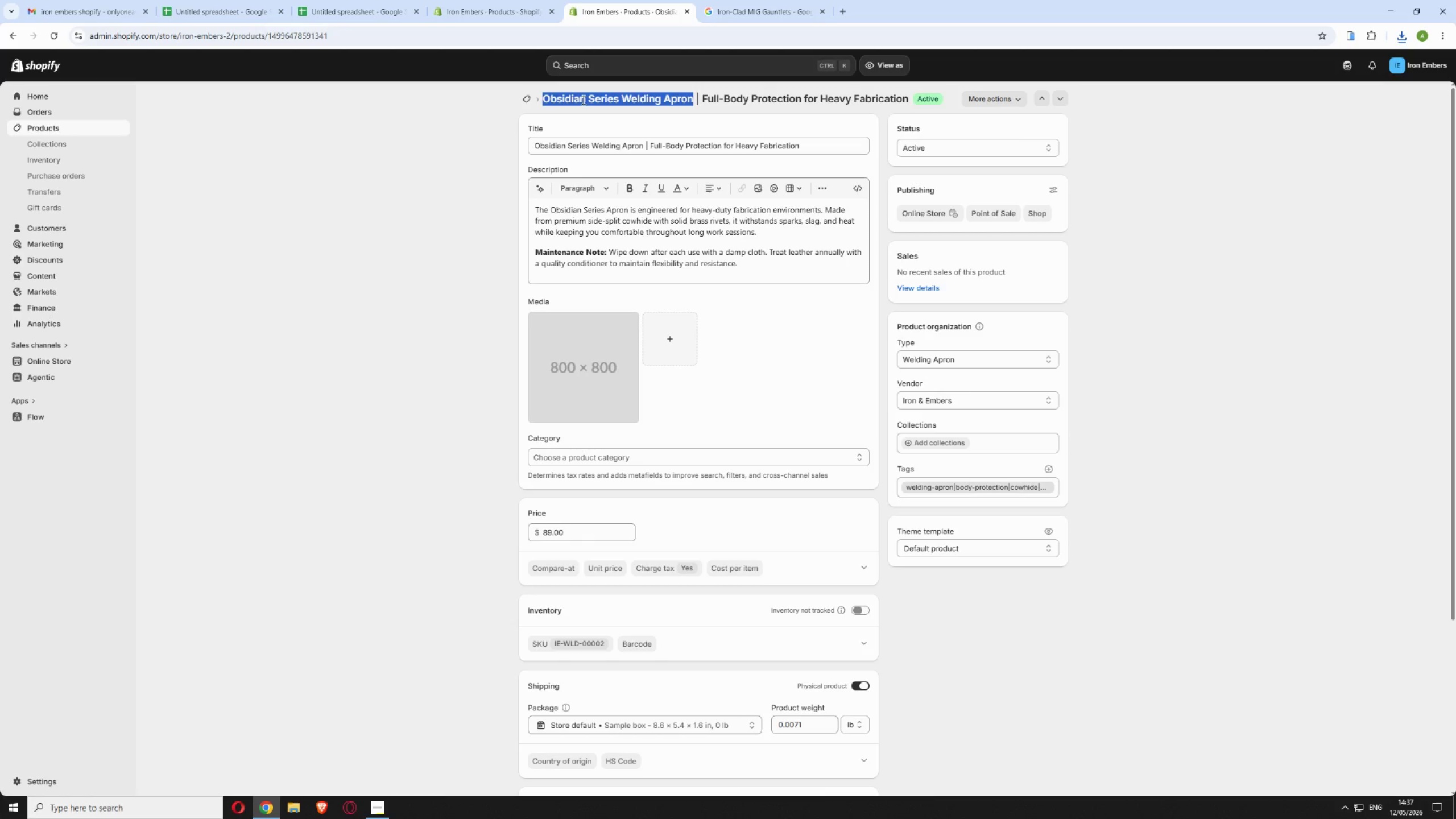 
right_click([582, 100])
 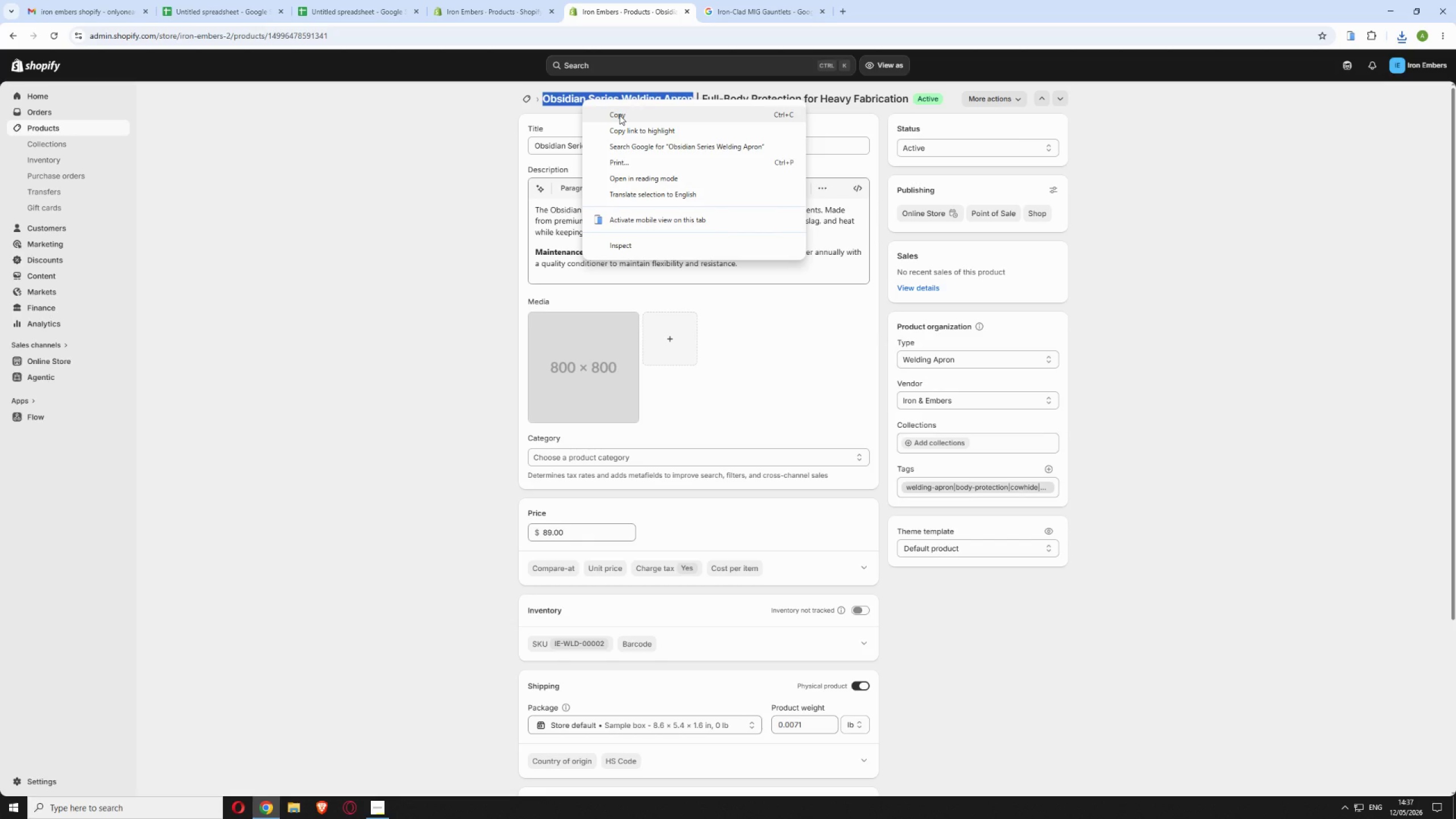 
left_click([619, 115])
 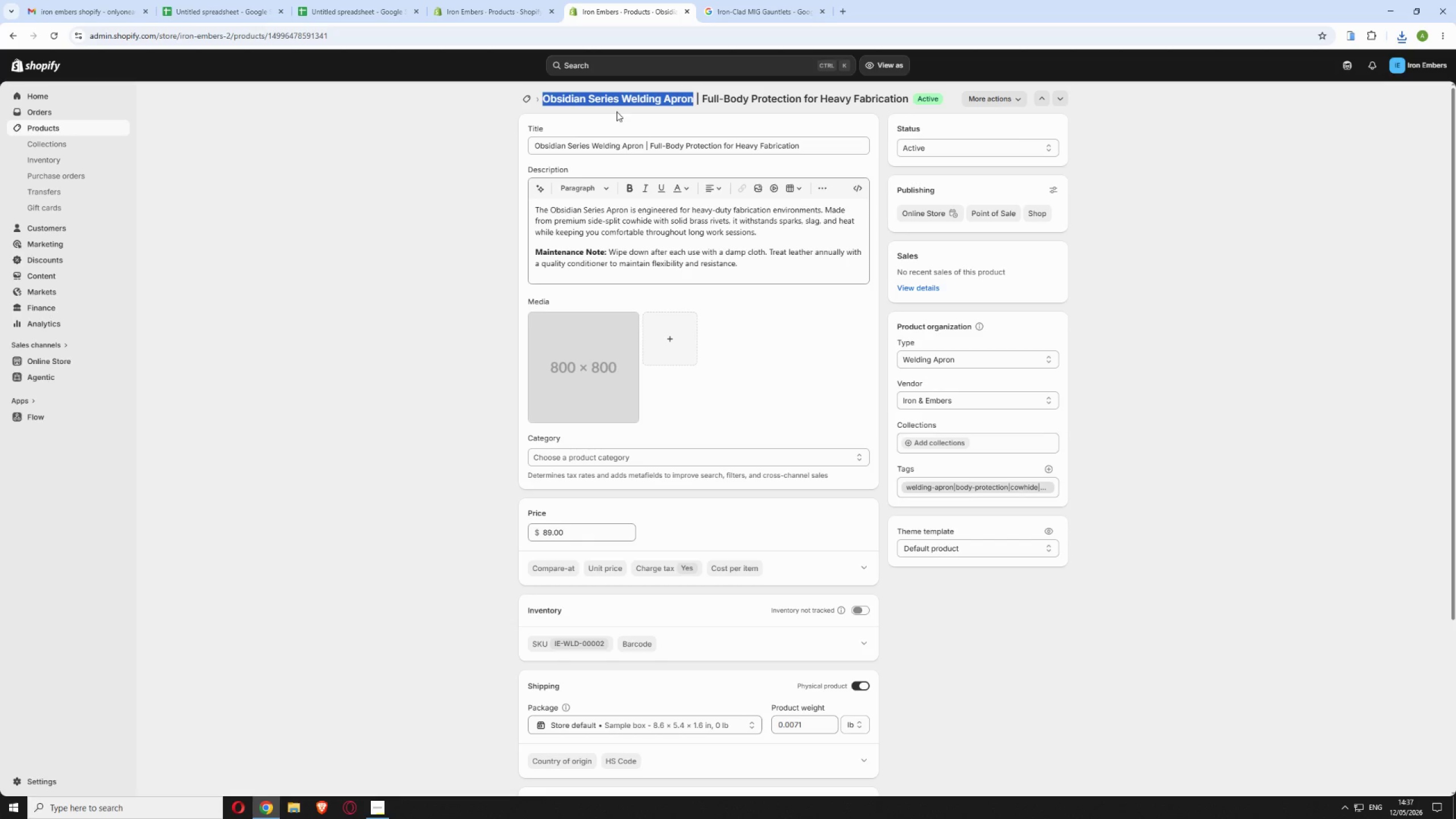 
left_click([744, 0])
 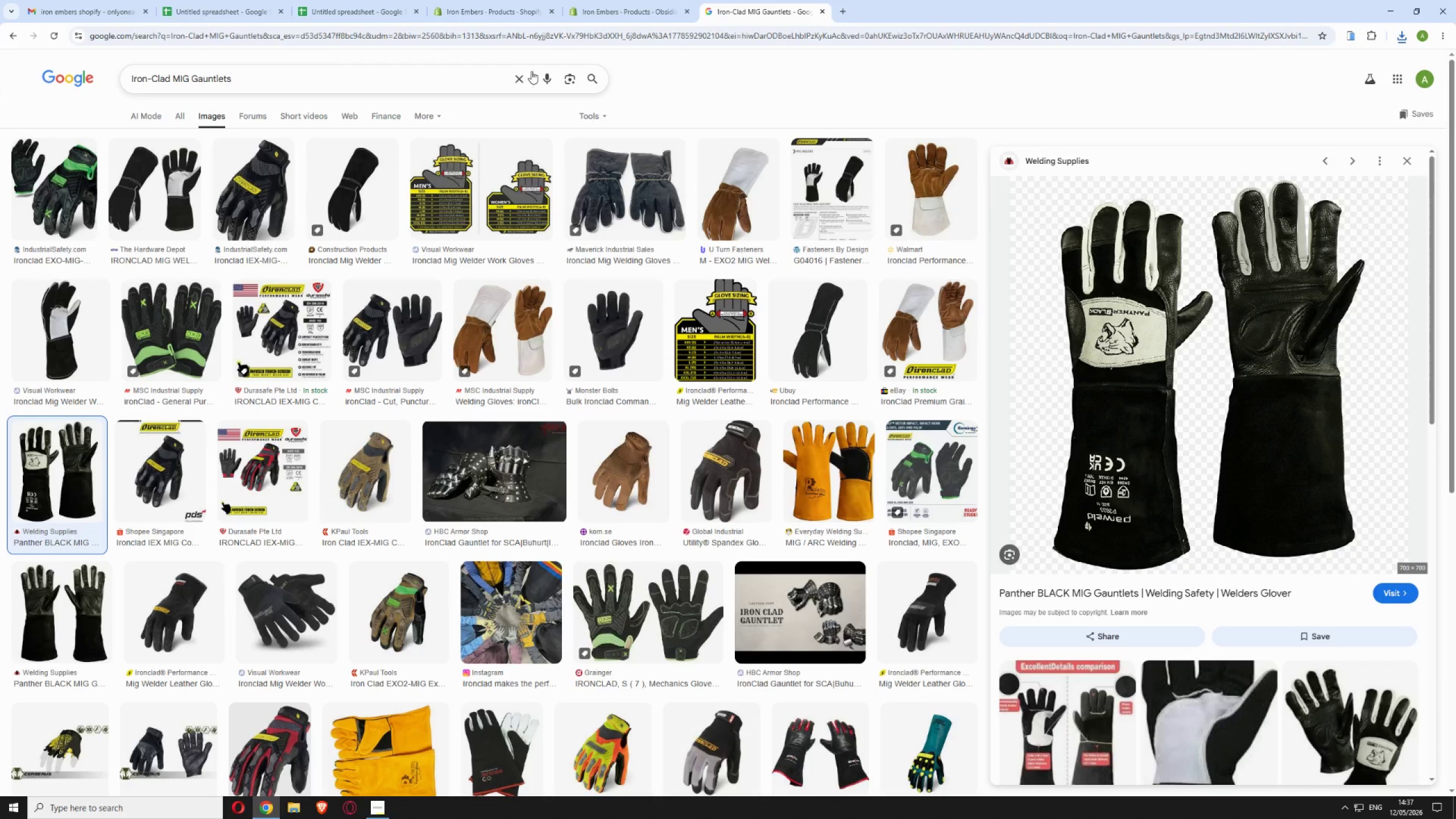 
left_click([522, 75])
 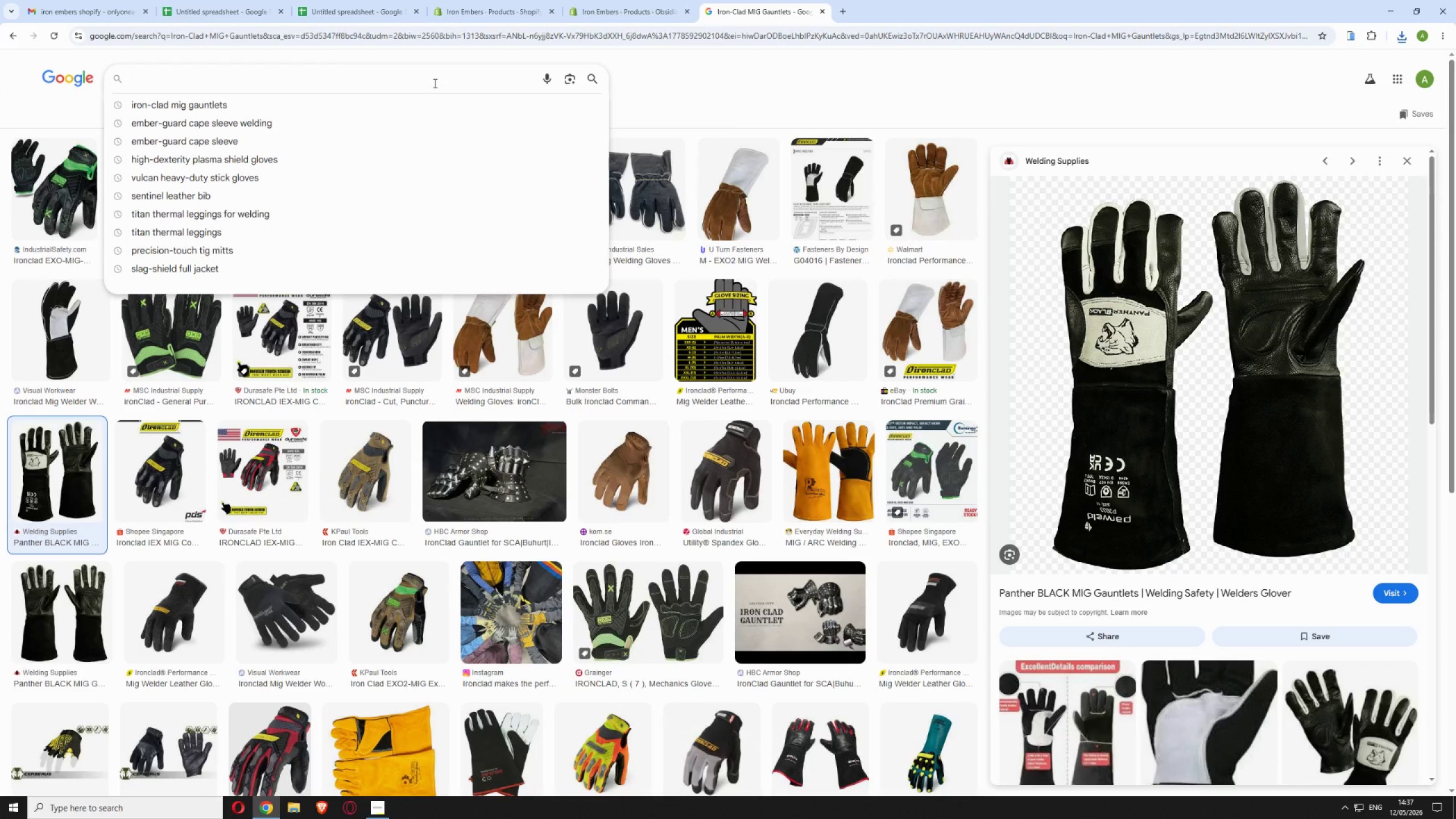 
right_click([434, 83])
 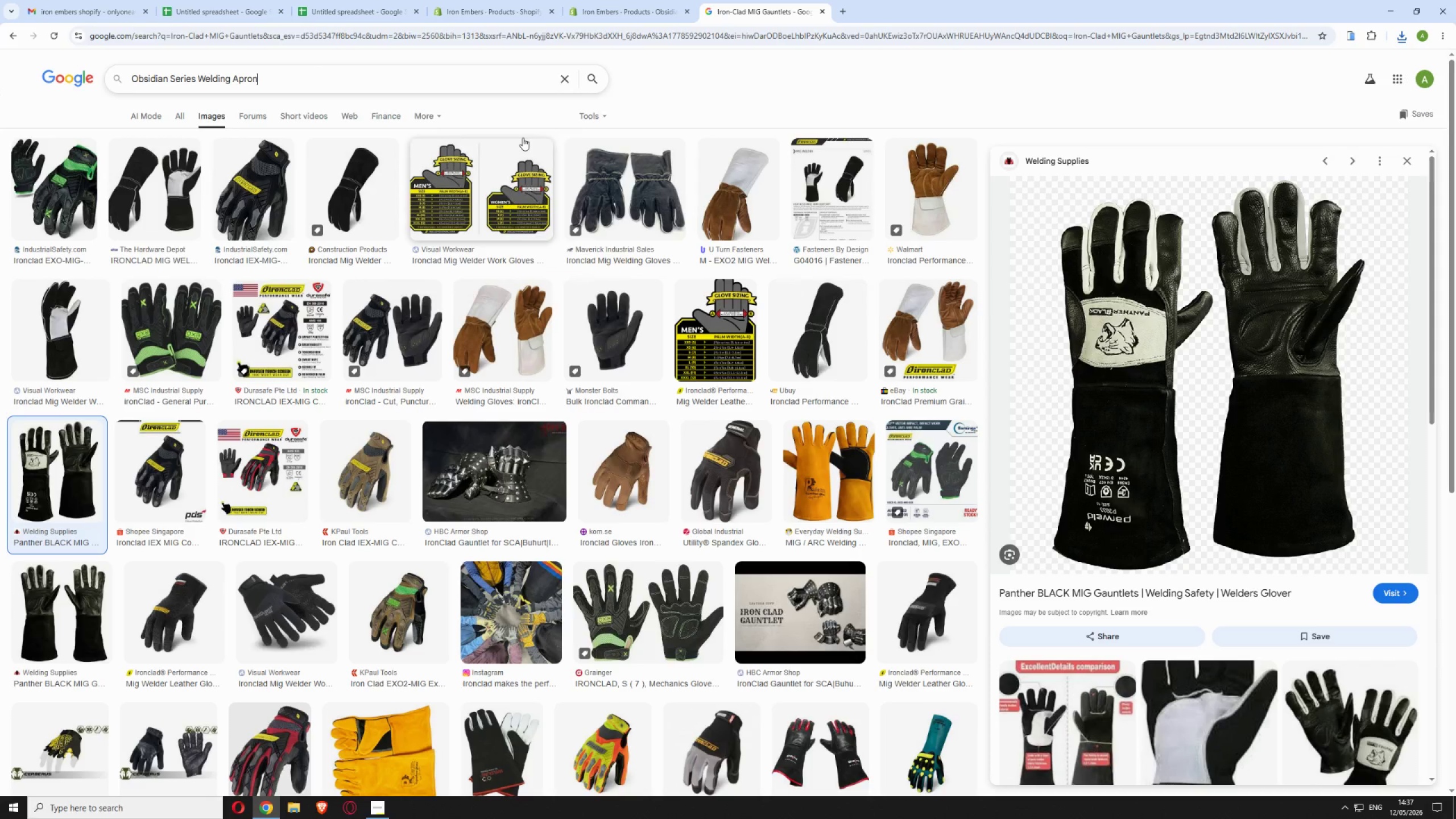 
left_click([583, 79])
 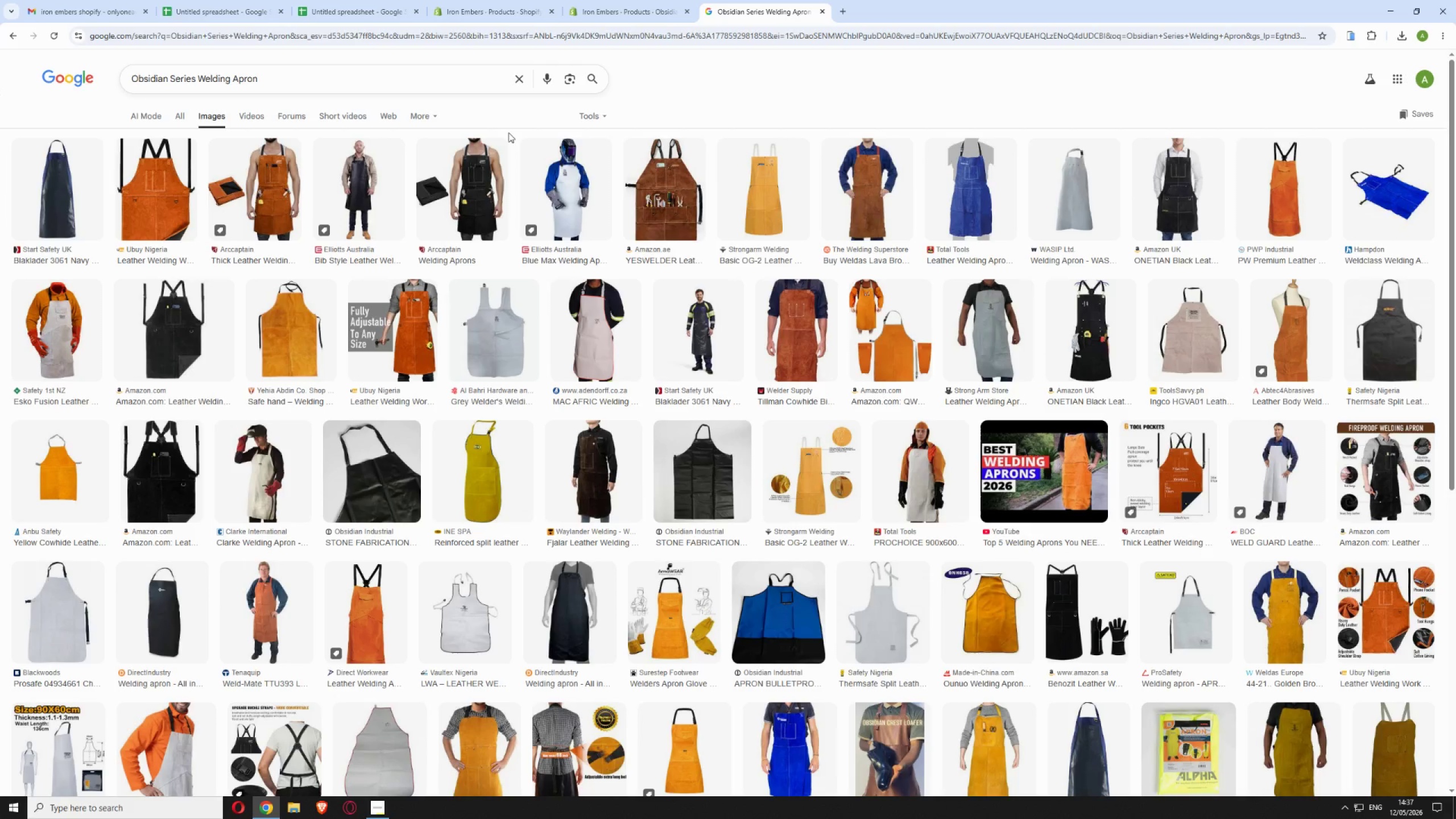 
wait(18.11)
 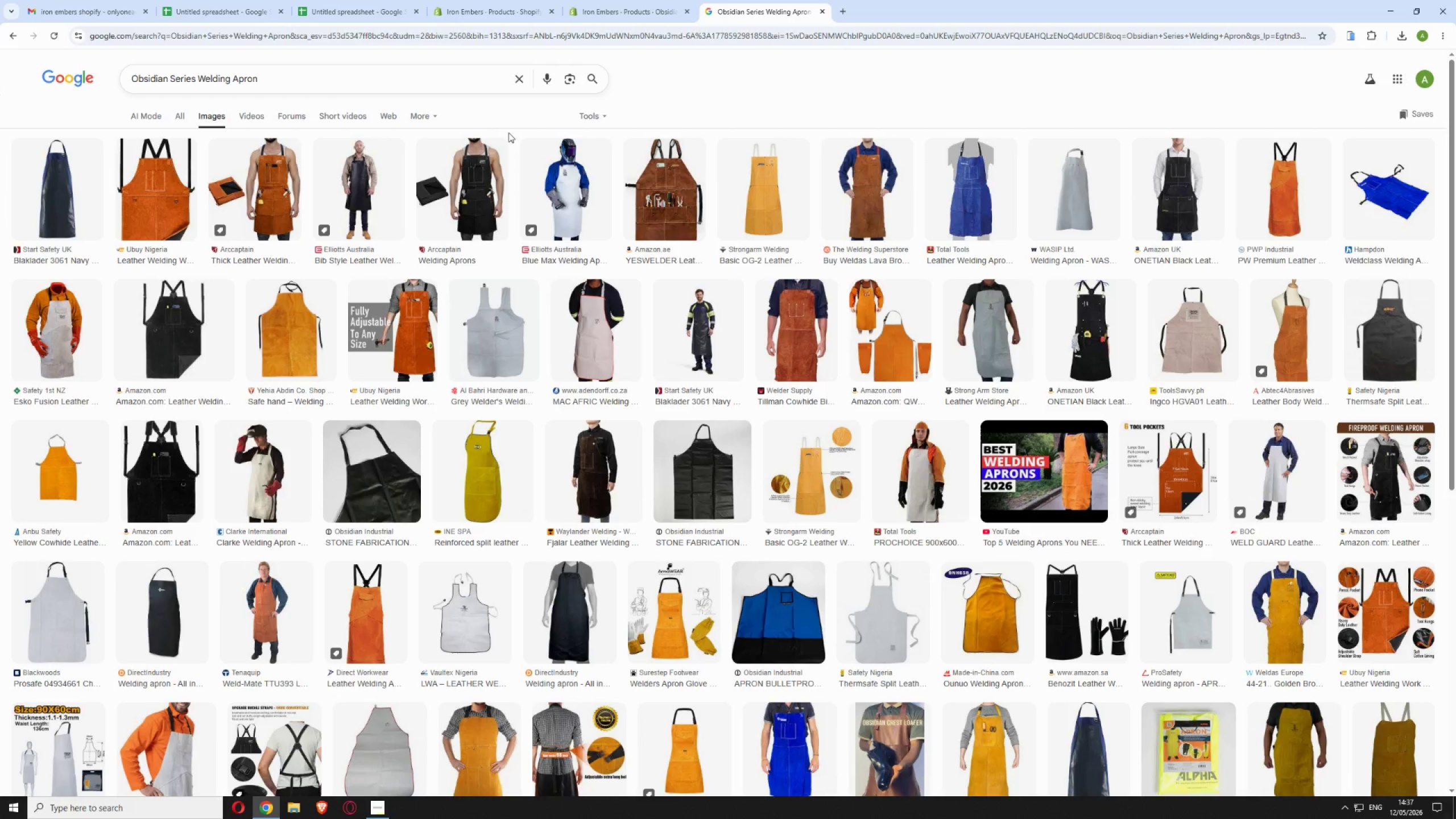 
left_click([261, 185])
 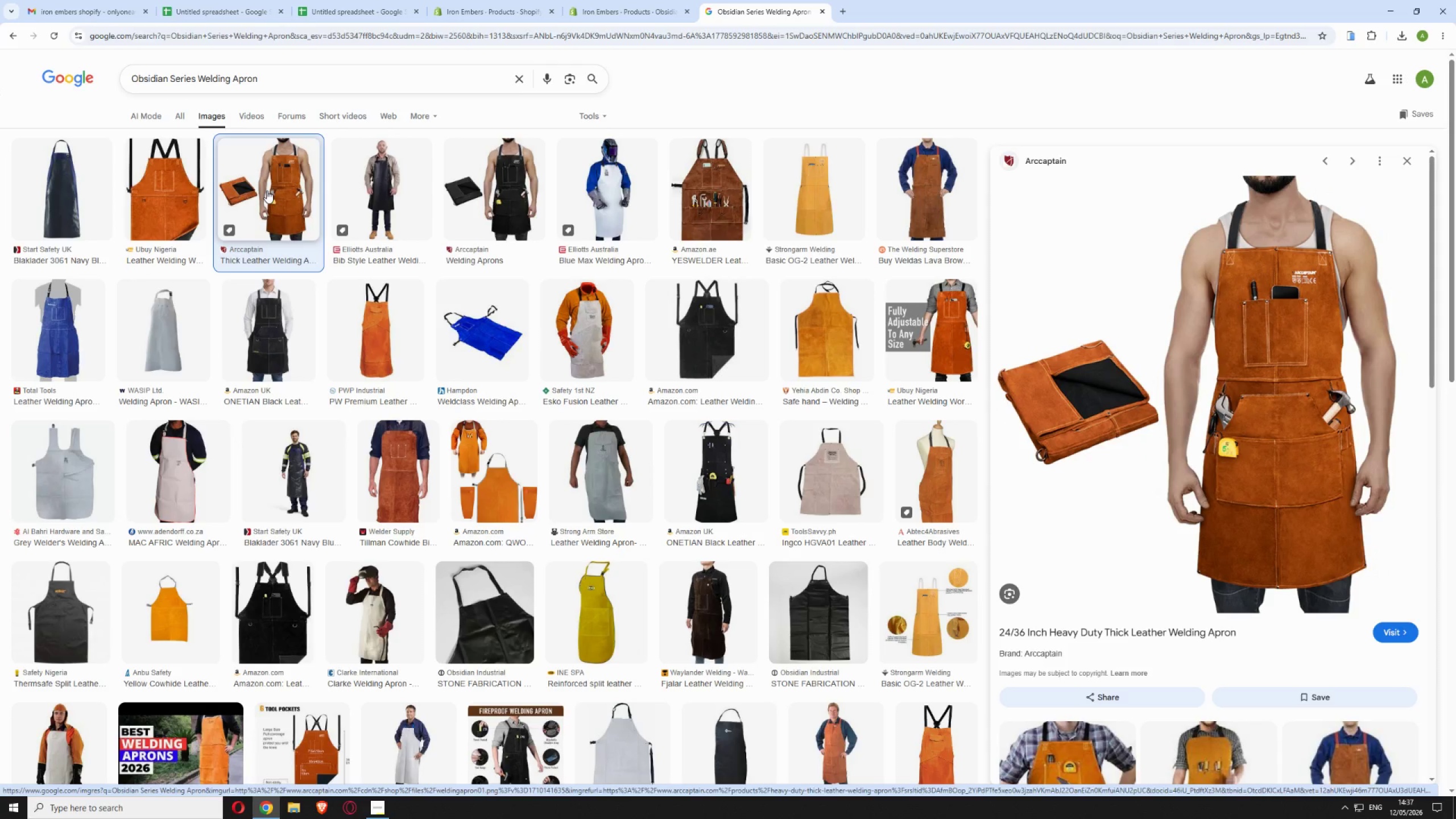 
wait(7.61)
 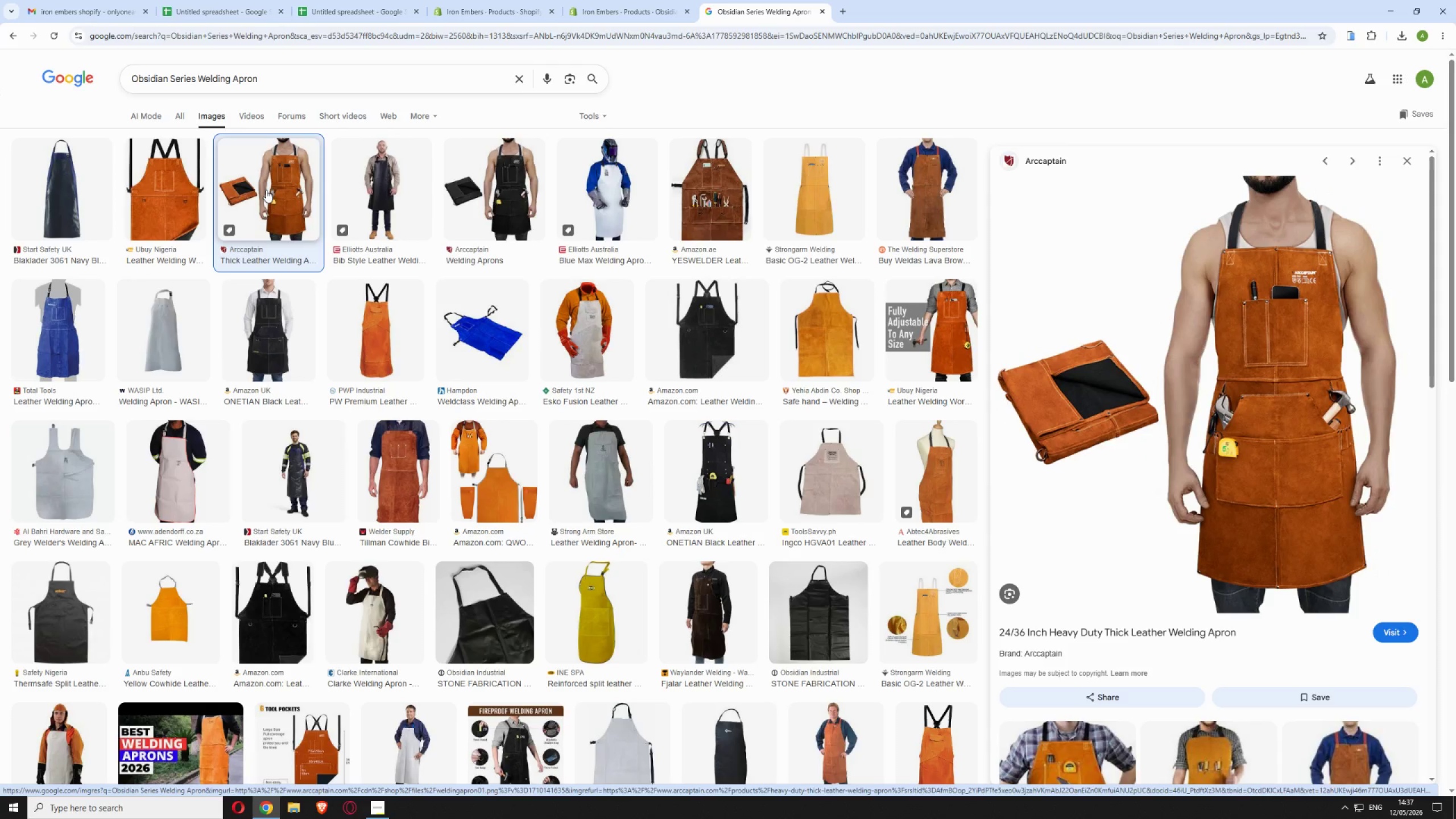 
right_click([1219, 378])
 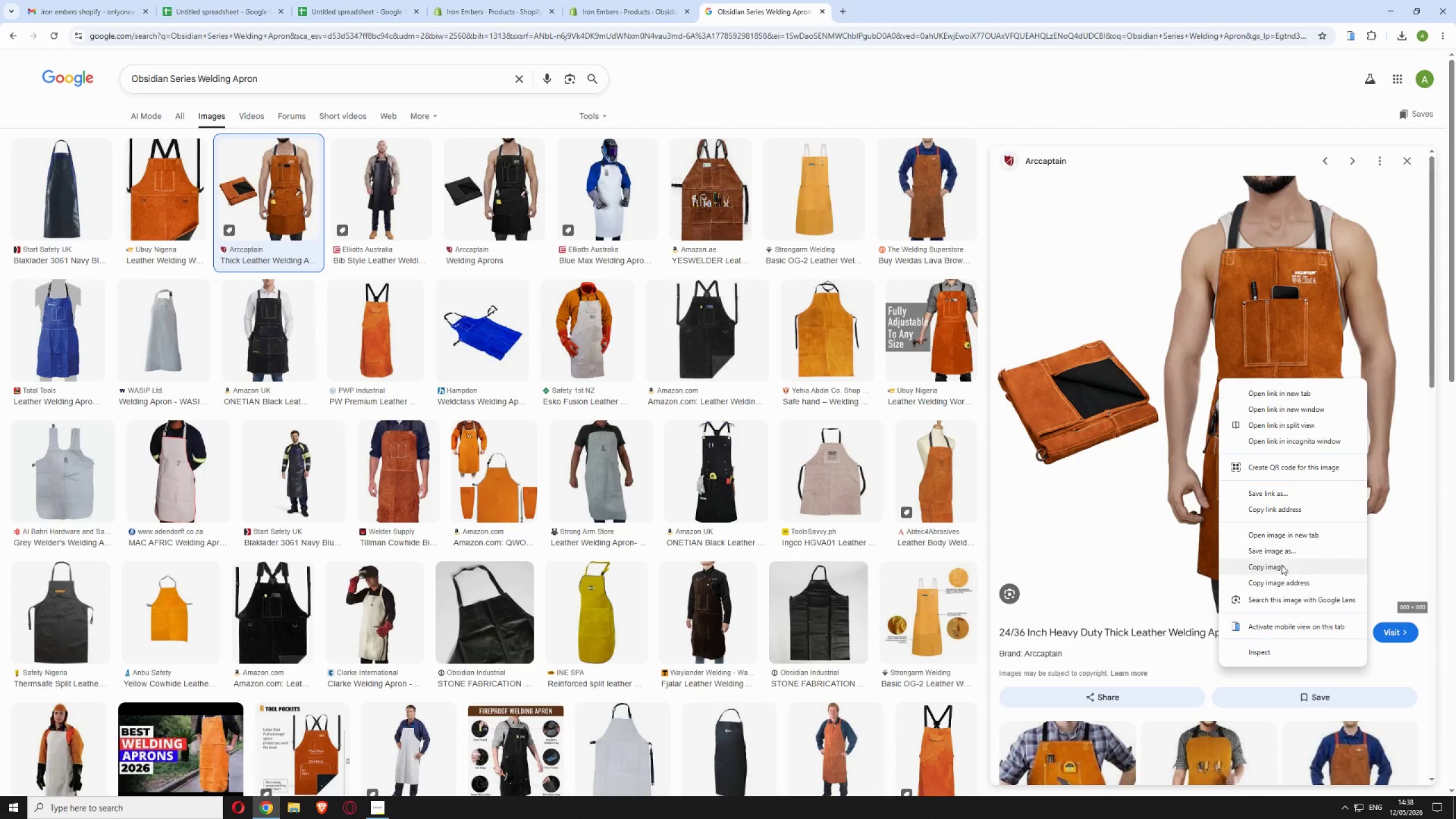 
left_click([1276, 549])
 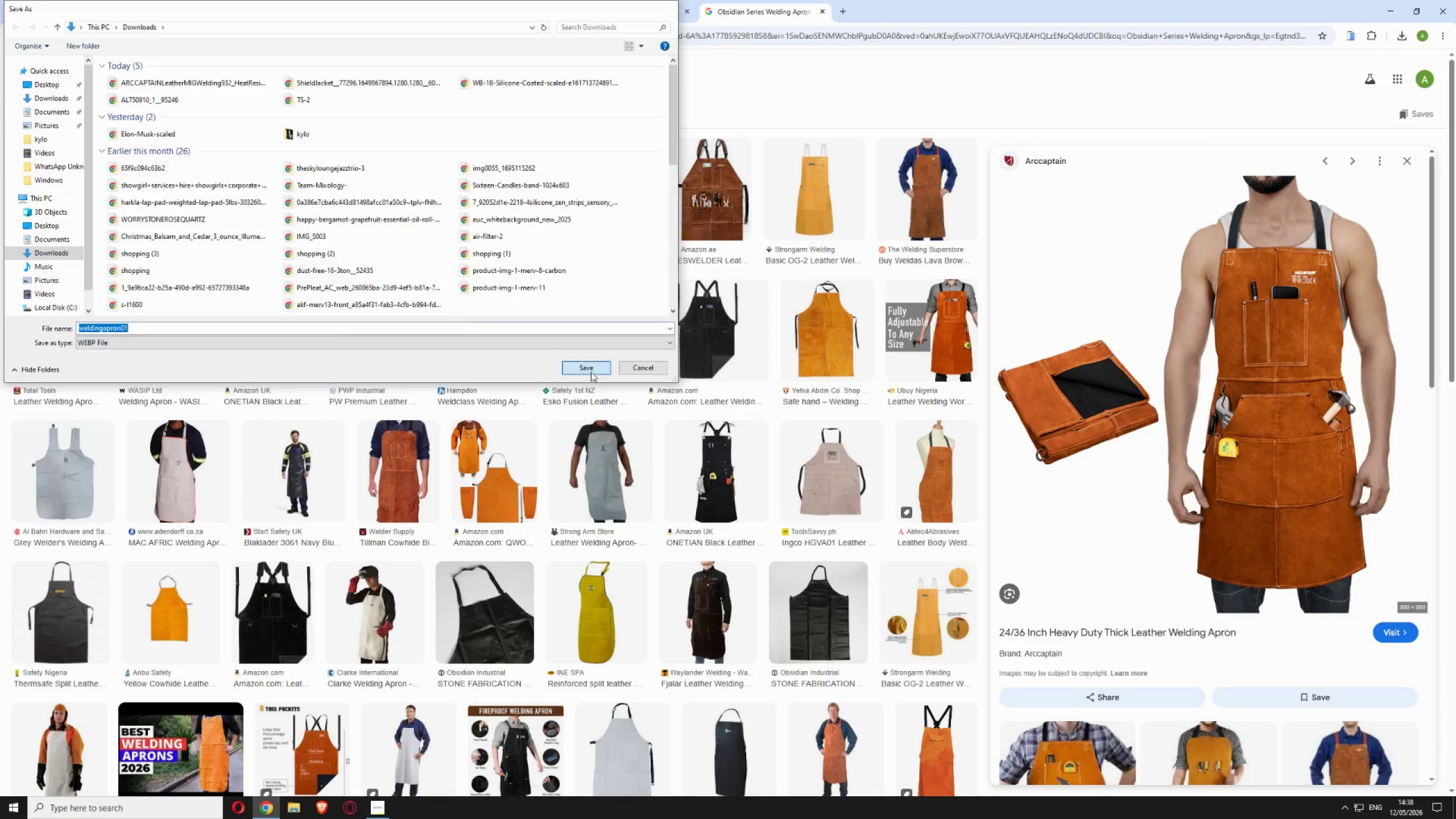 
left_click([585, 0])
 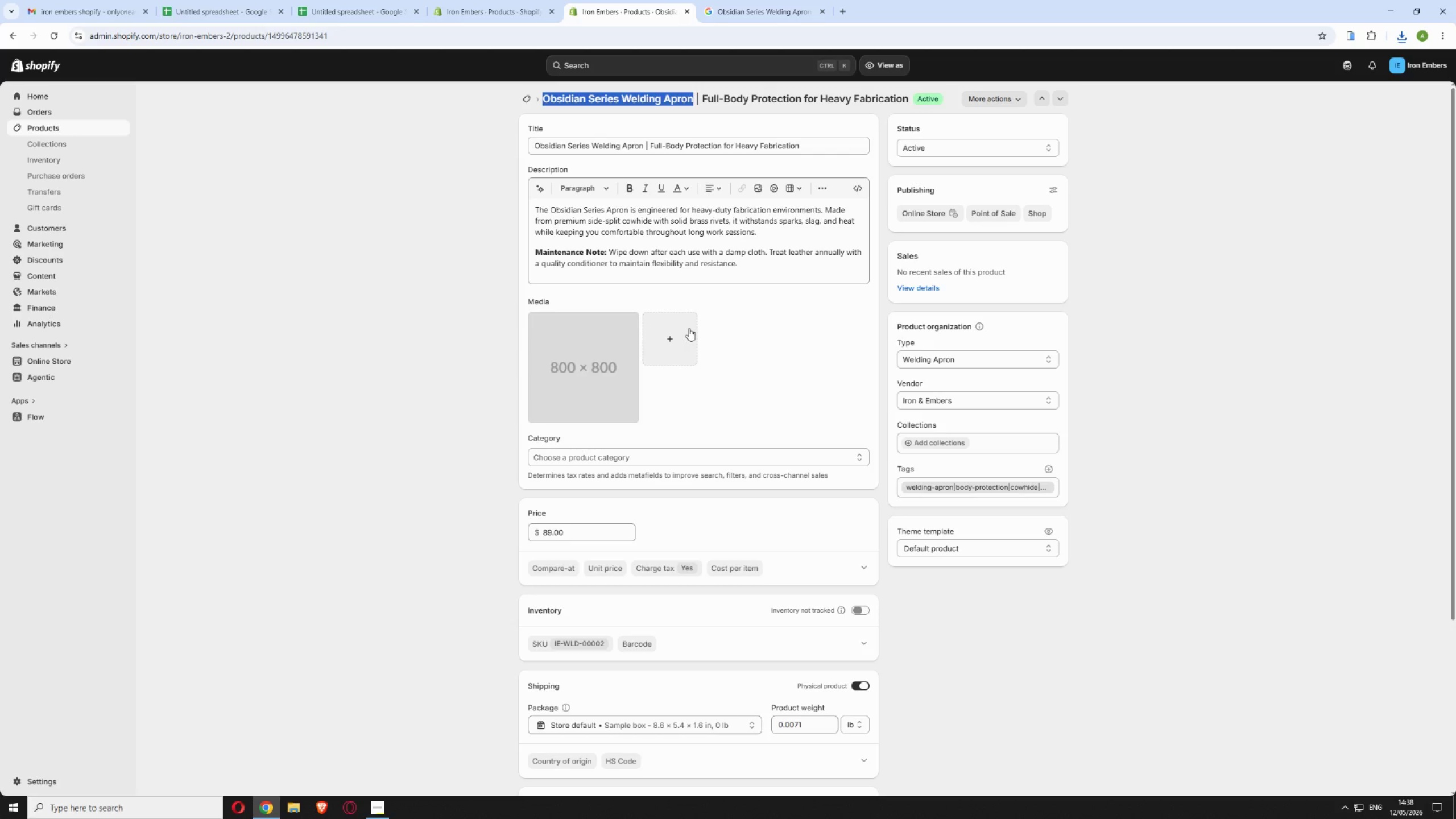 
left_click([686, 331])
 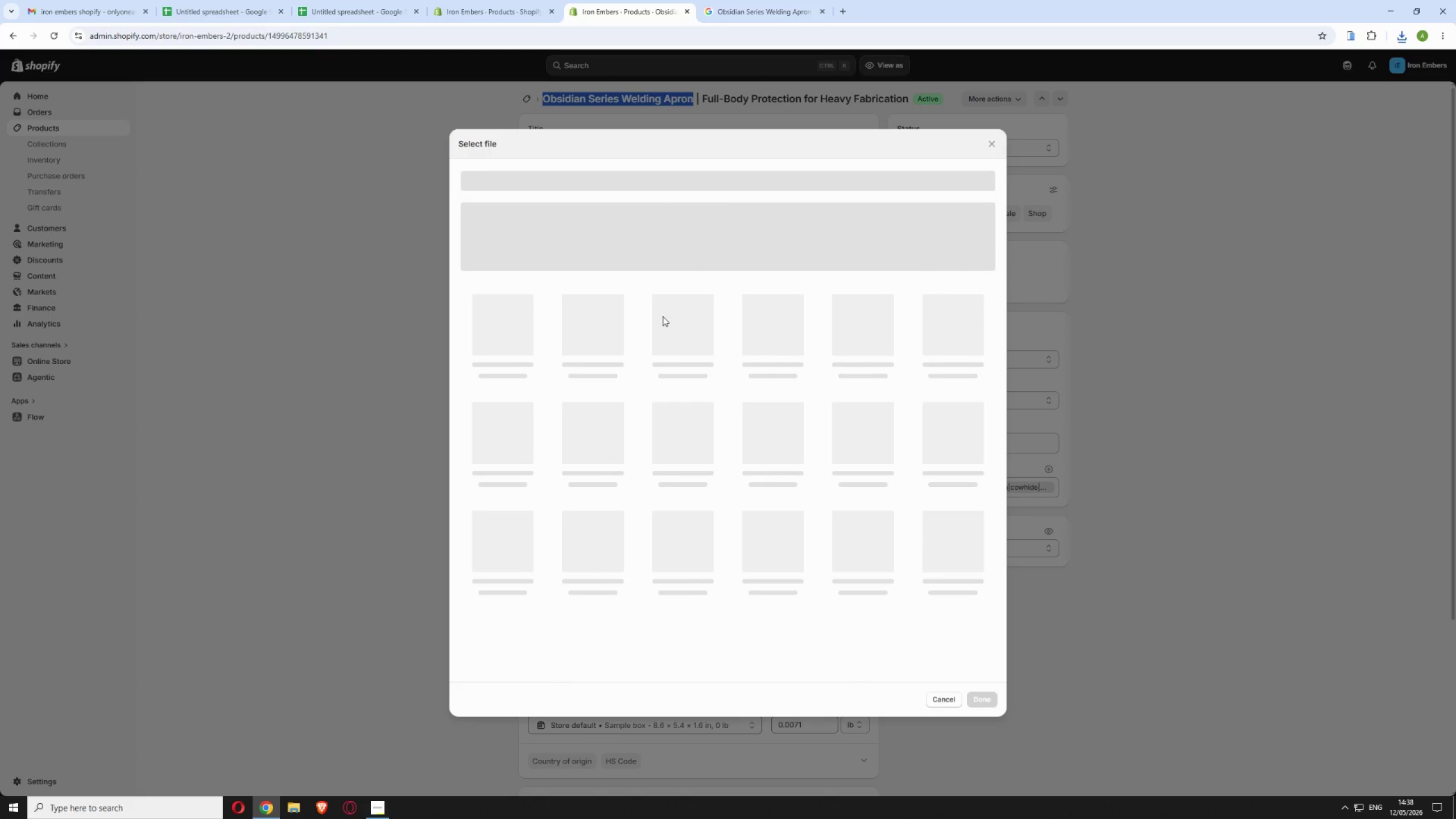 
mouse_move([665, 297])
 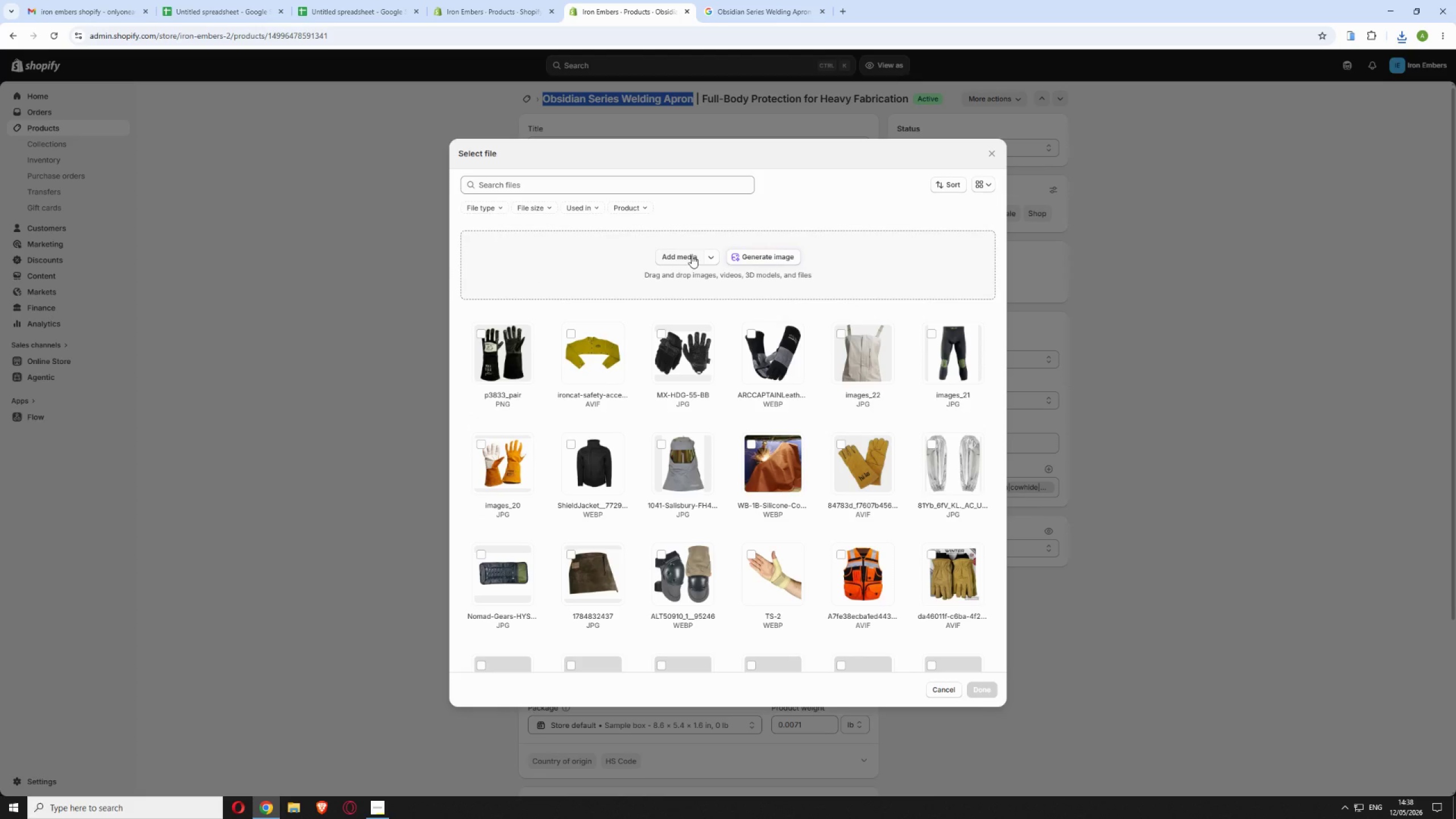 
left_click([692, 255])
 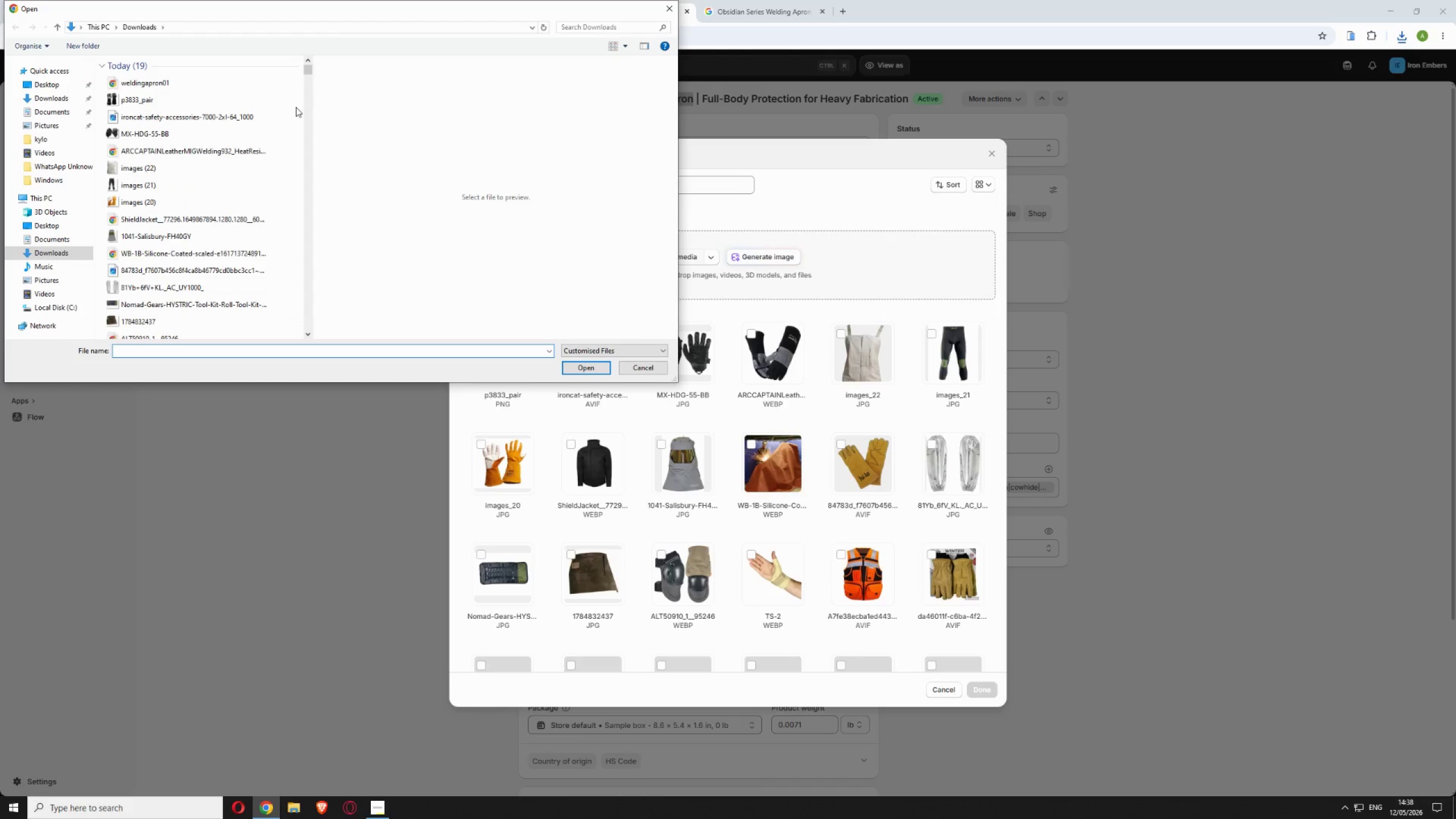 
left_click([196, 78])
 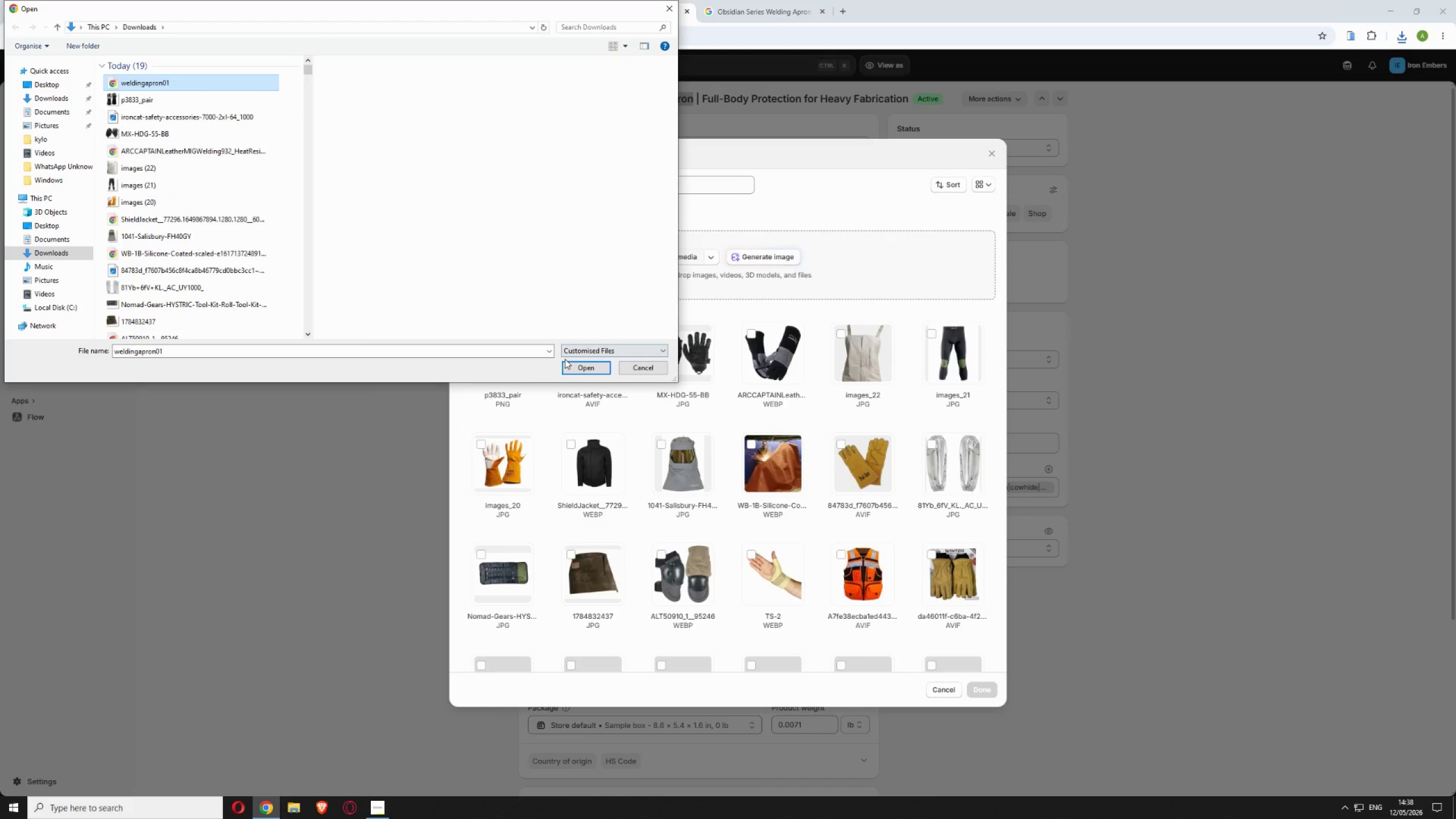 
left_click([568, 363])
 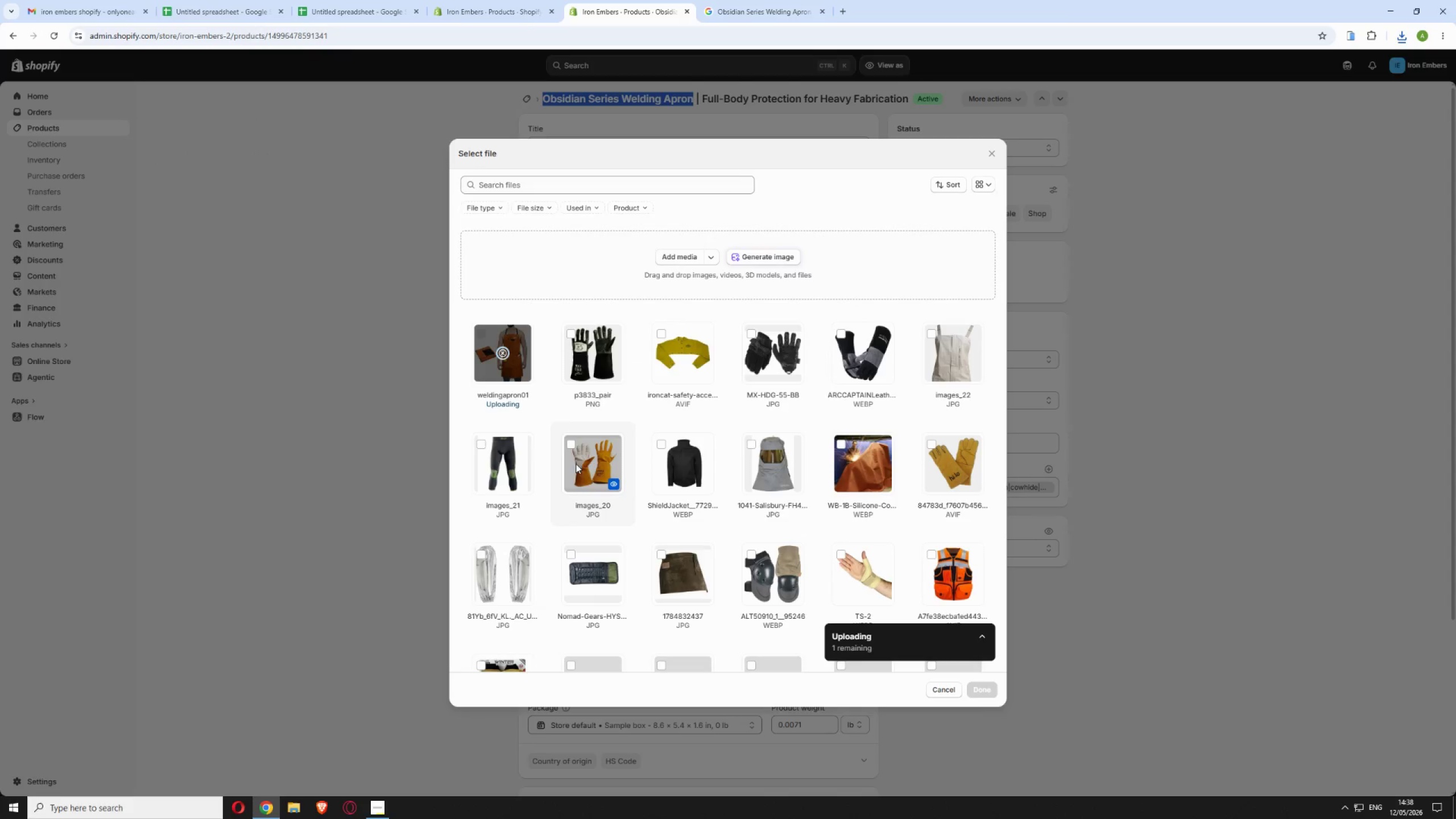 
scroll: coordinate [577, 475], scroll_direction: down, amount: 7.0
 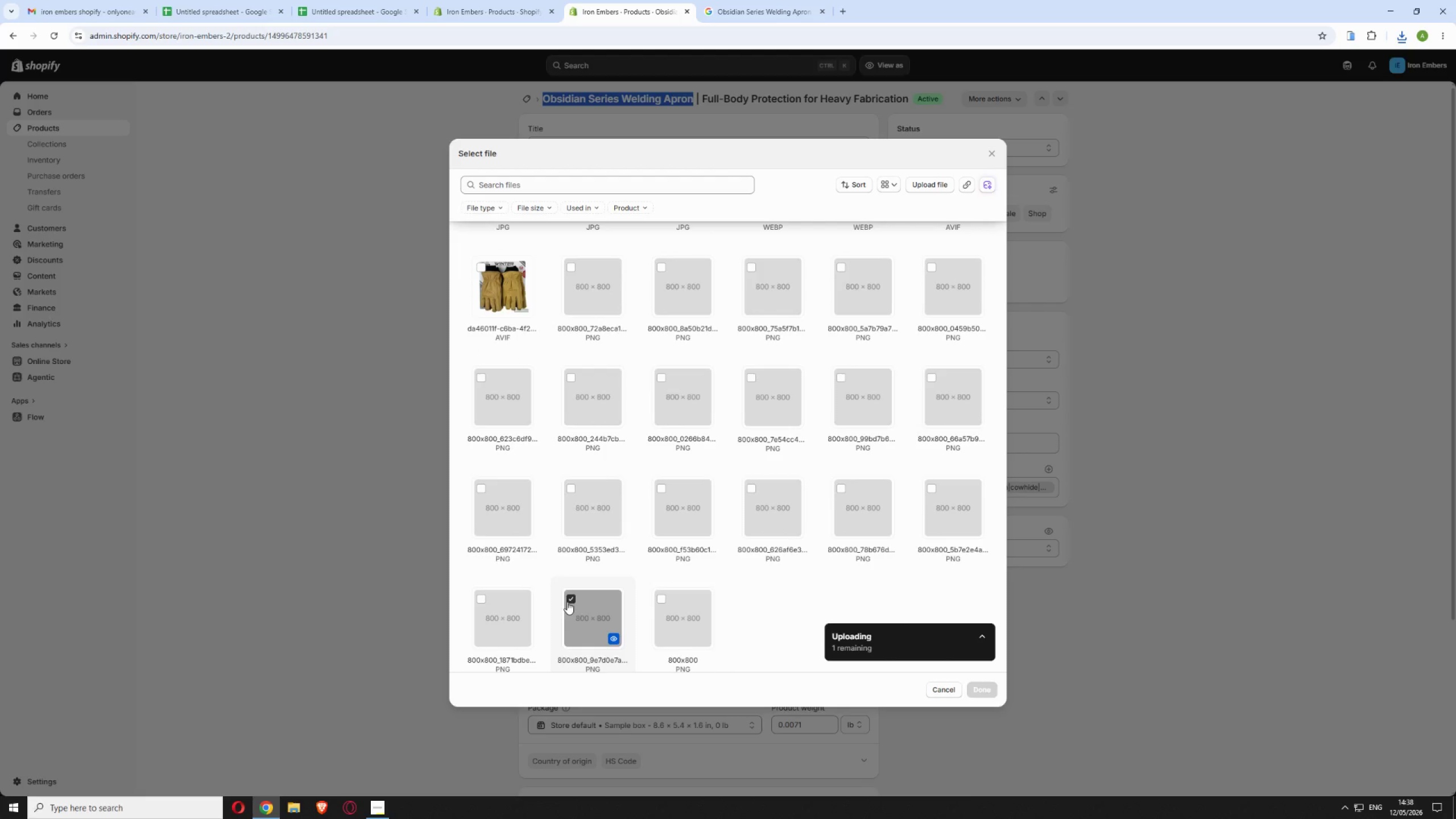 
left_click([568, 600])
 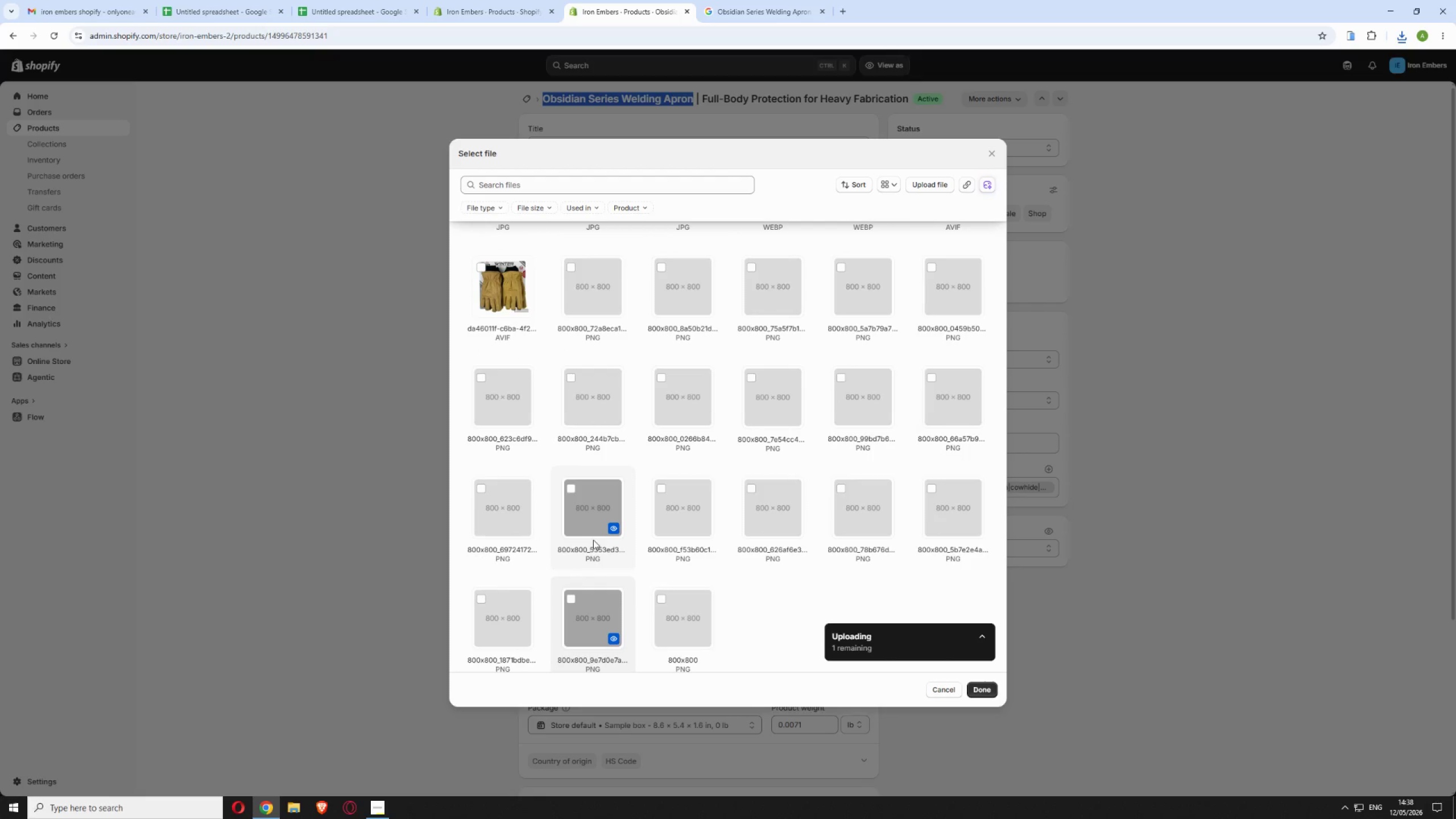 
scroll: coordinate [614, 501], scroll_direction: up, amount: 9.0
 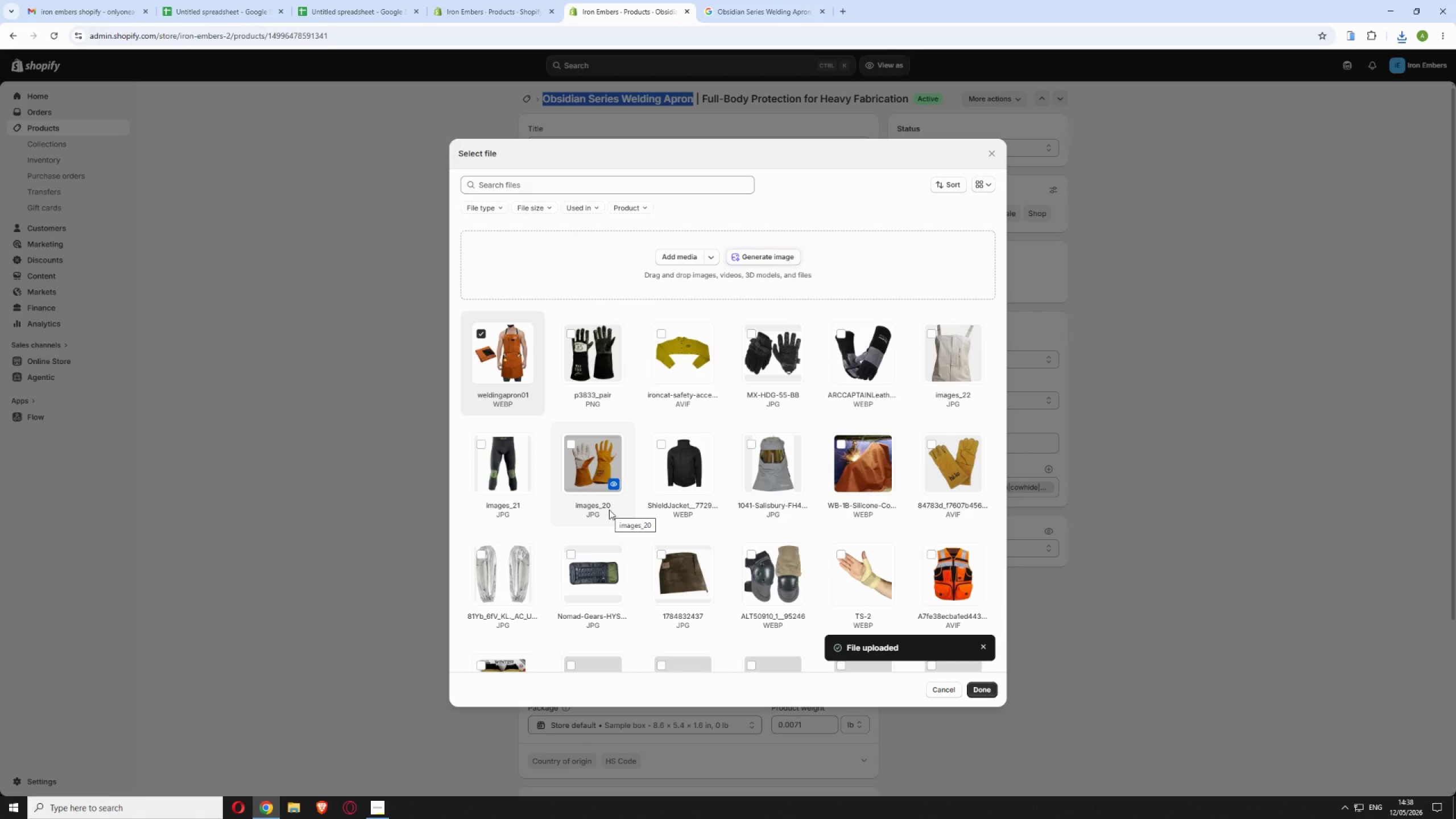 
wait(11.31)
 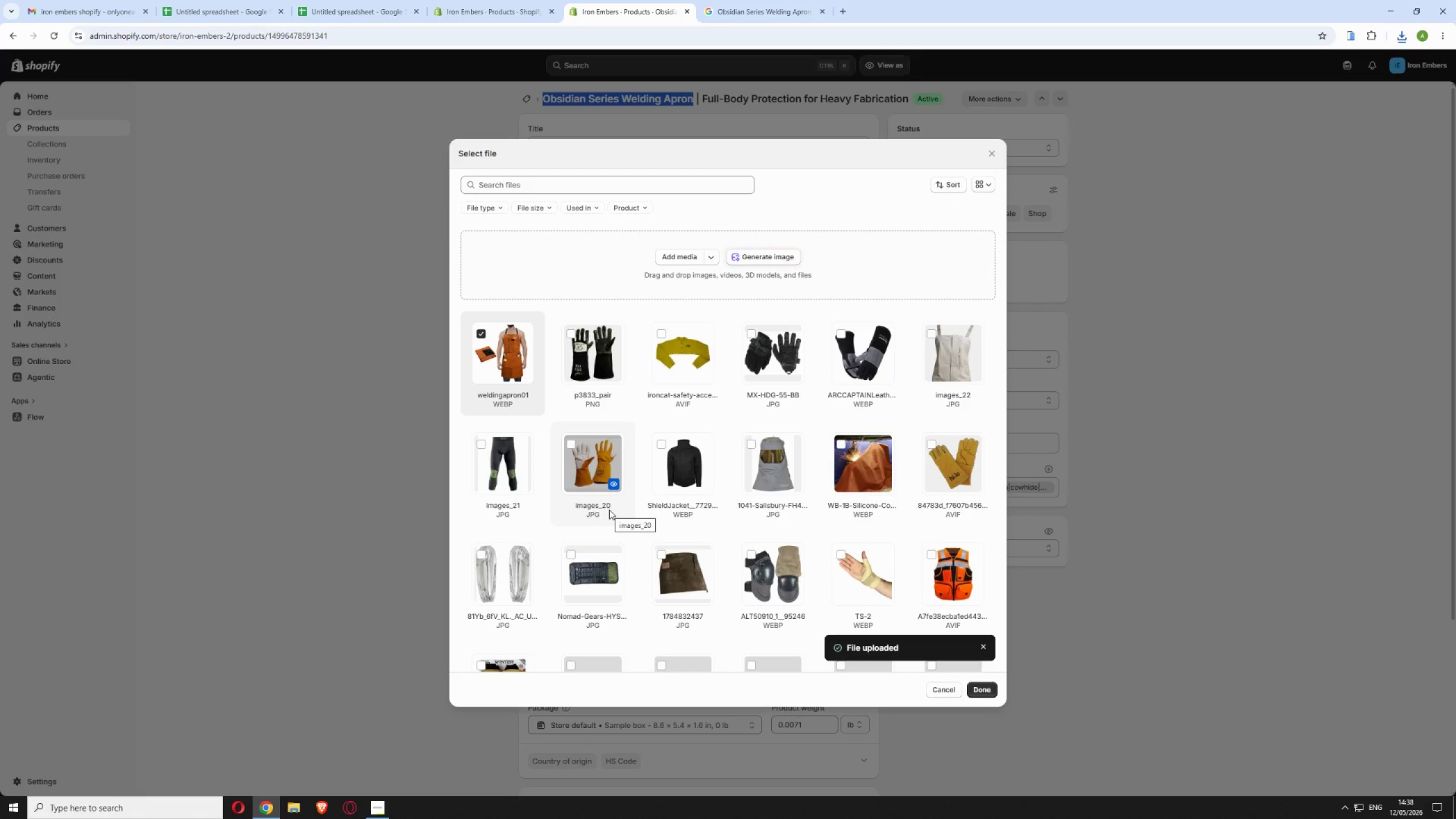 
scroll: coordinate [738, 516], scroll_direction: down, amount: 7.0
 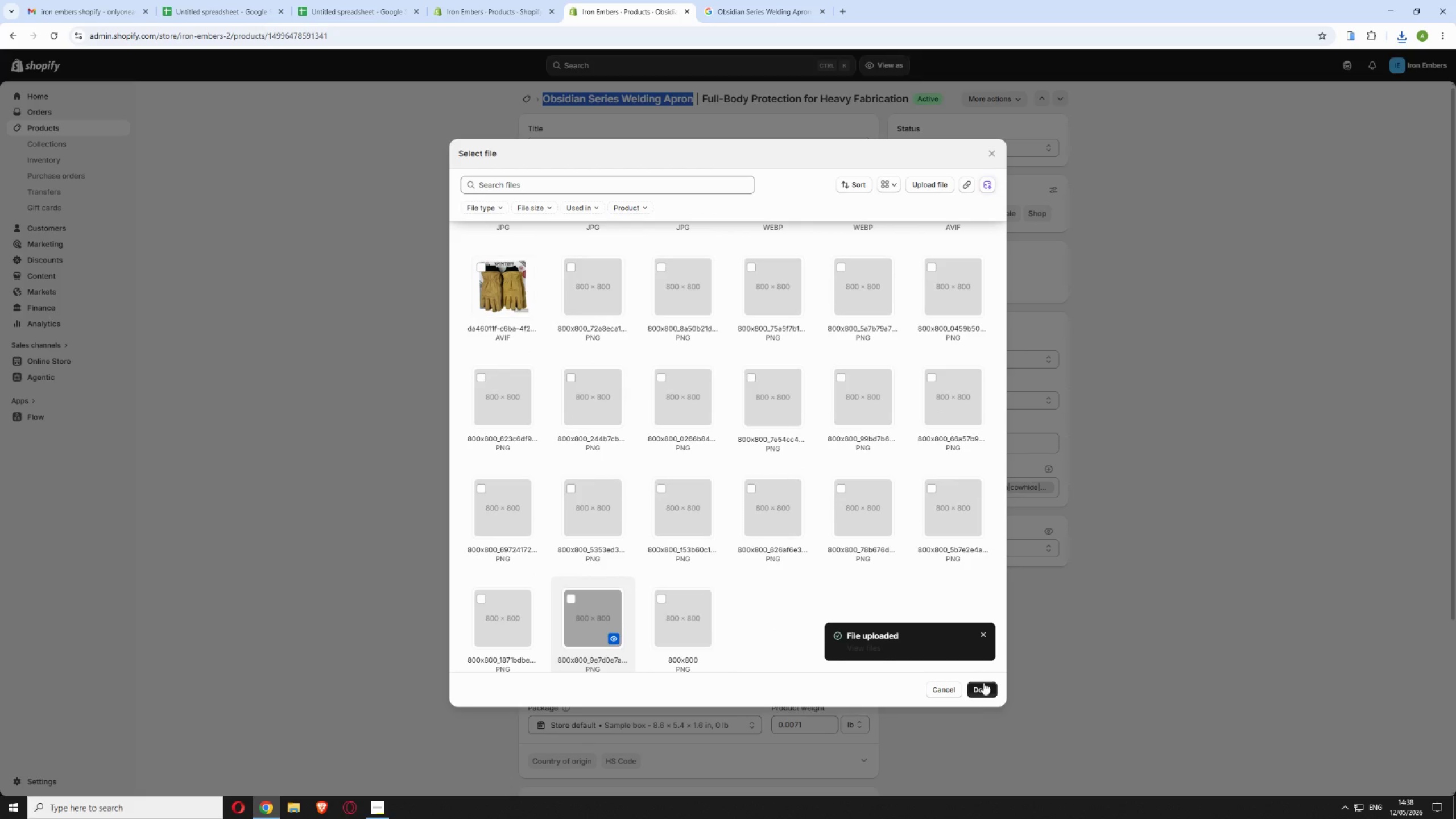 
left_click([981, 692])
 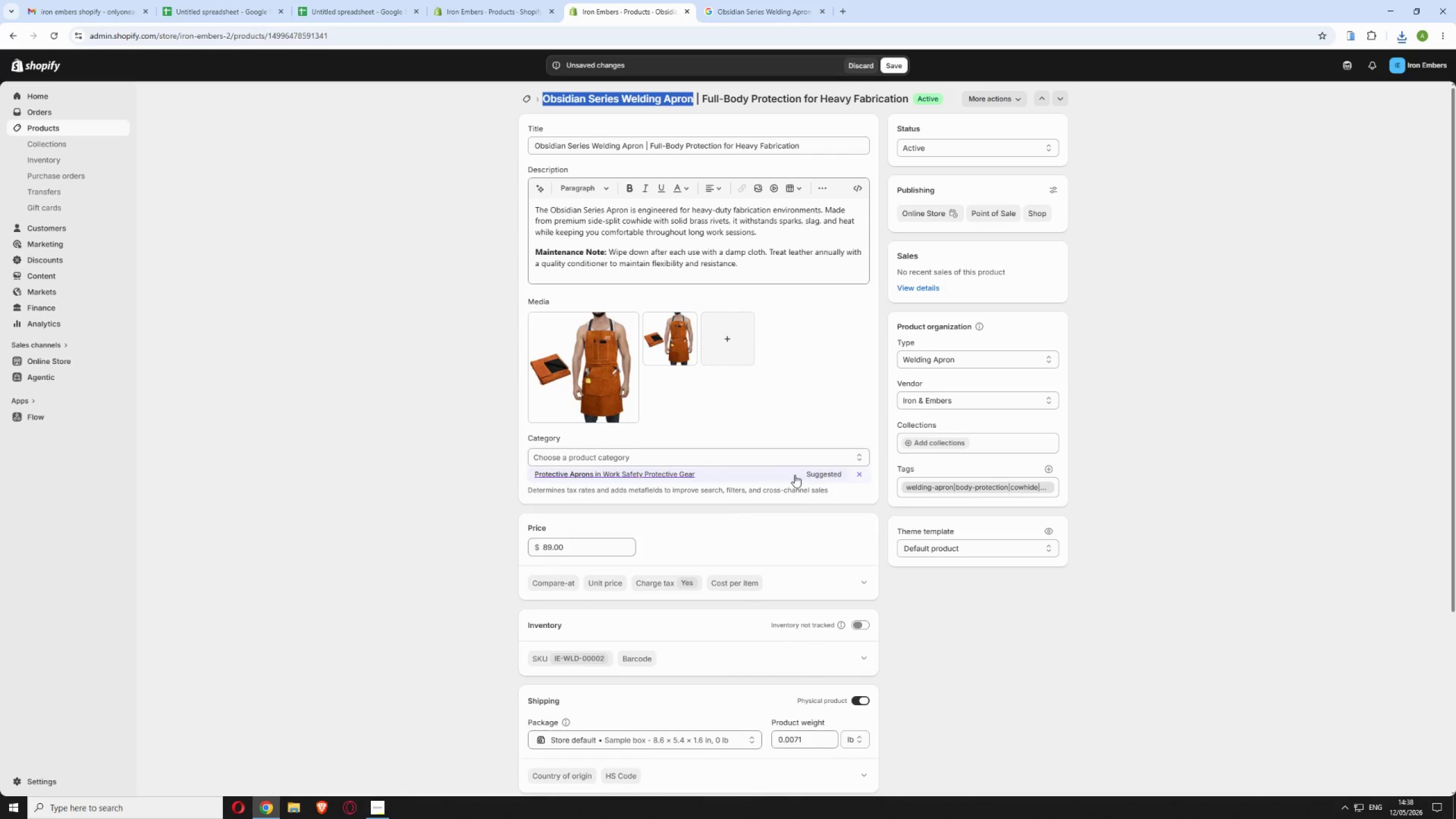 
wait(27.08)
 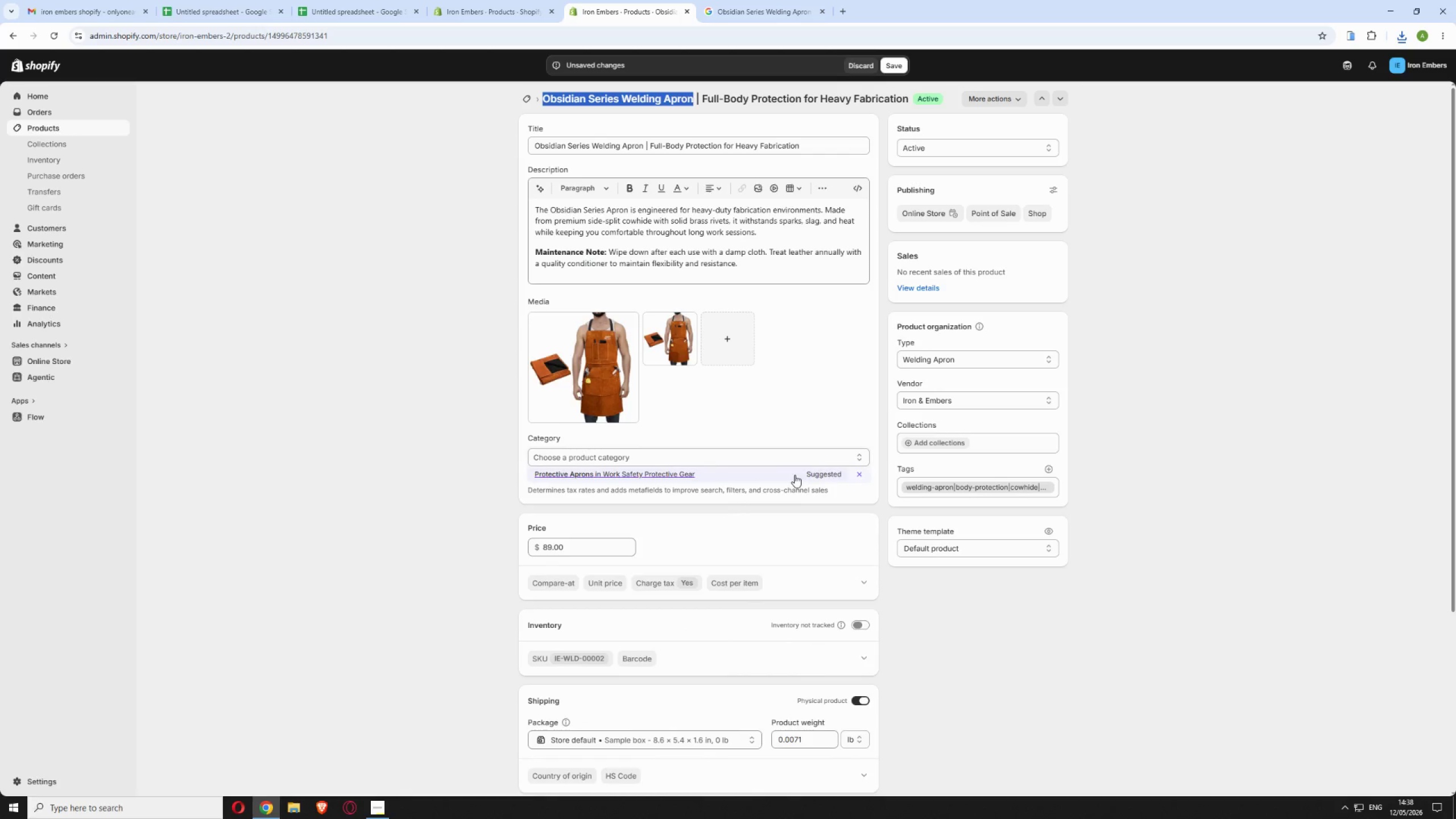 
left_click([887, 62])
 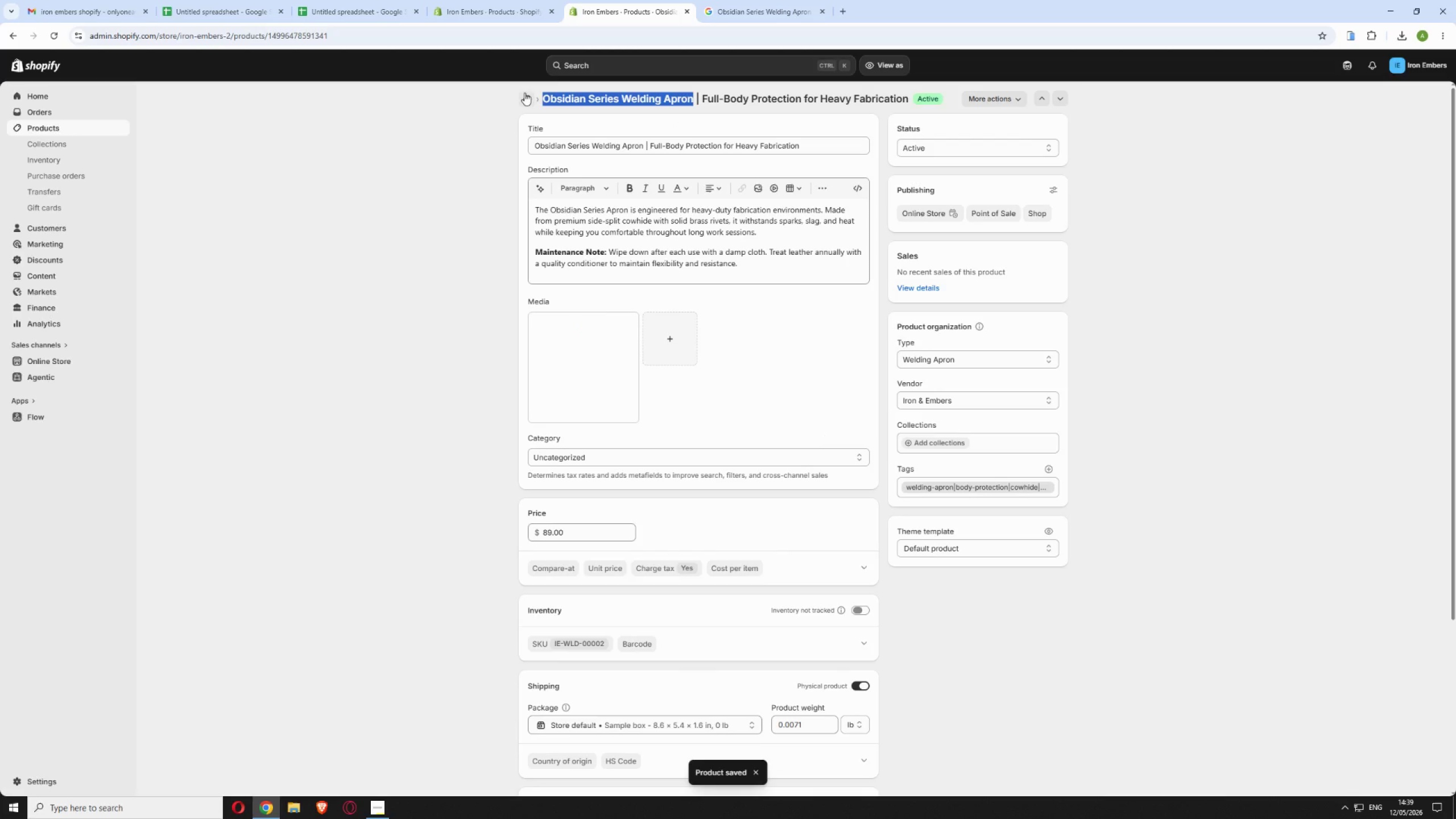 
wait(6.84)
 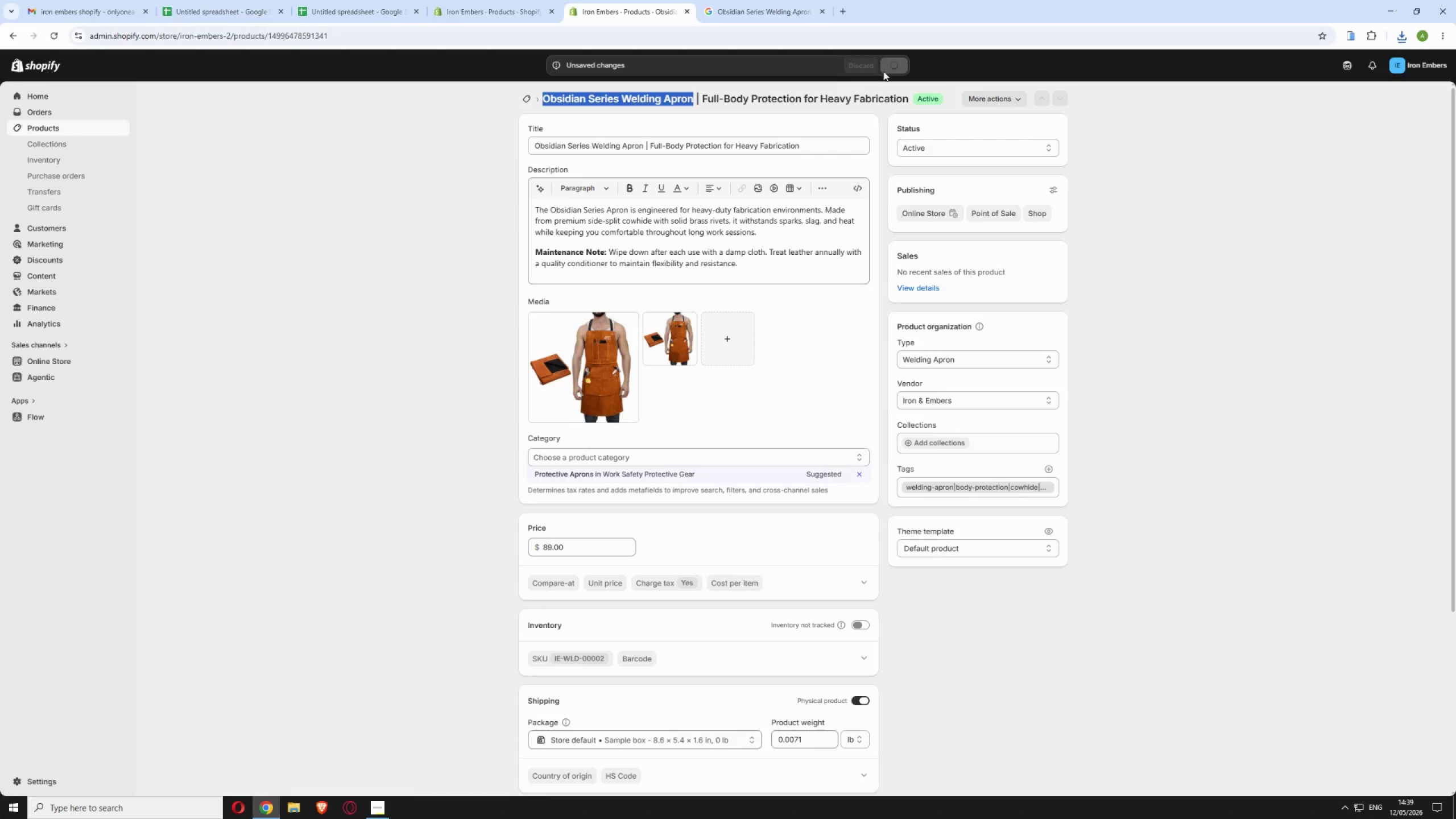 
left_click([524, 93])
 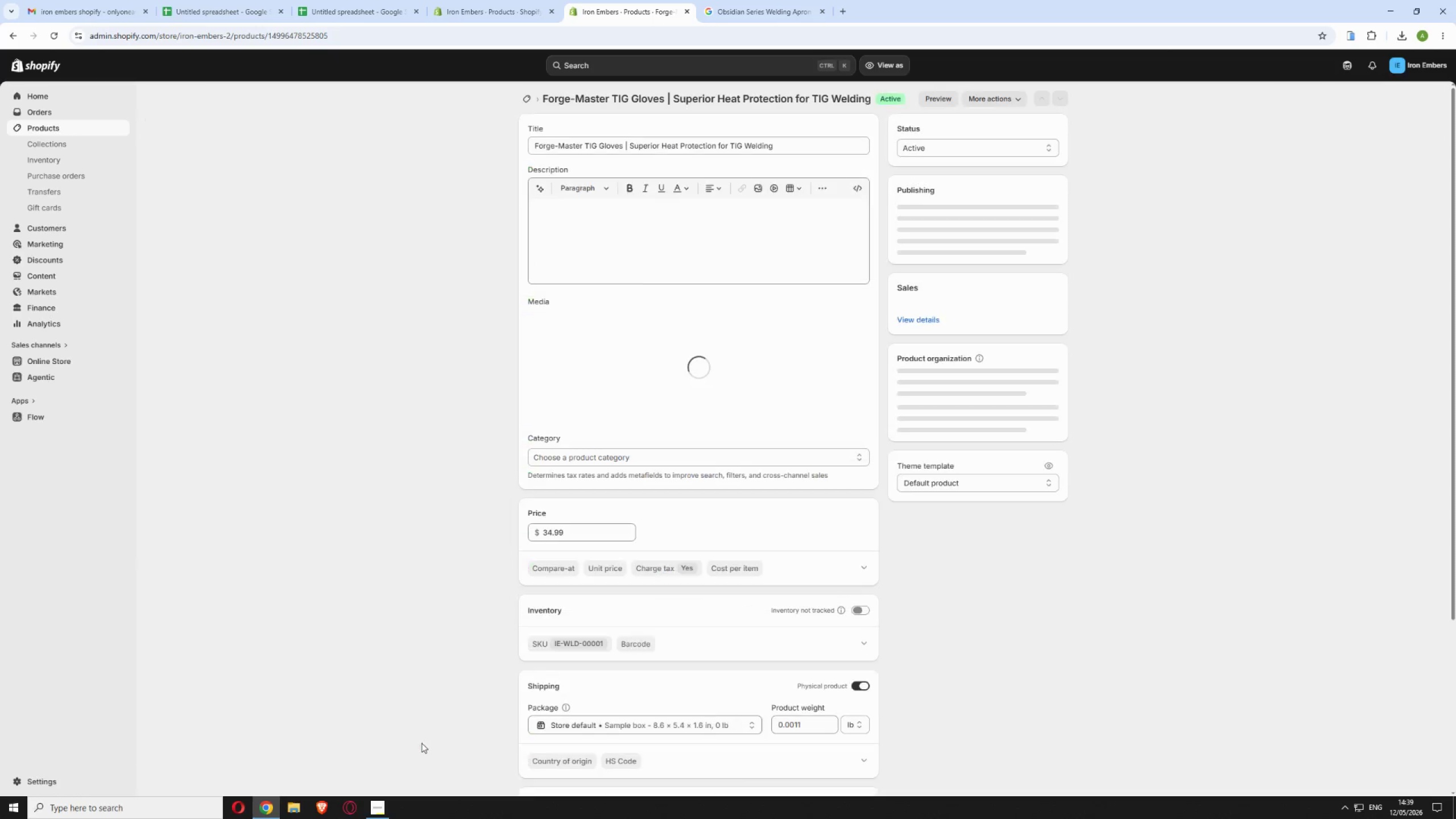 
wait(9.44)
 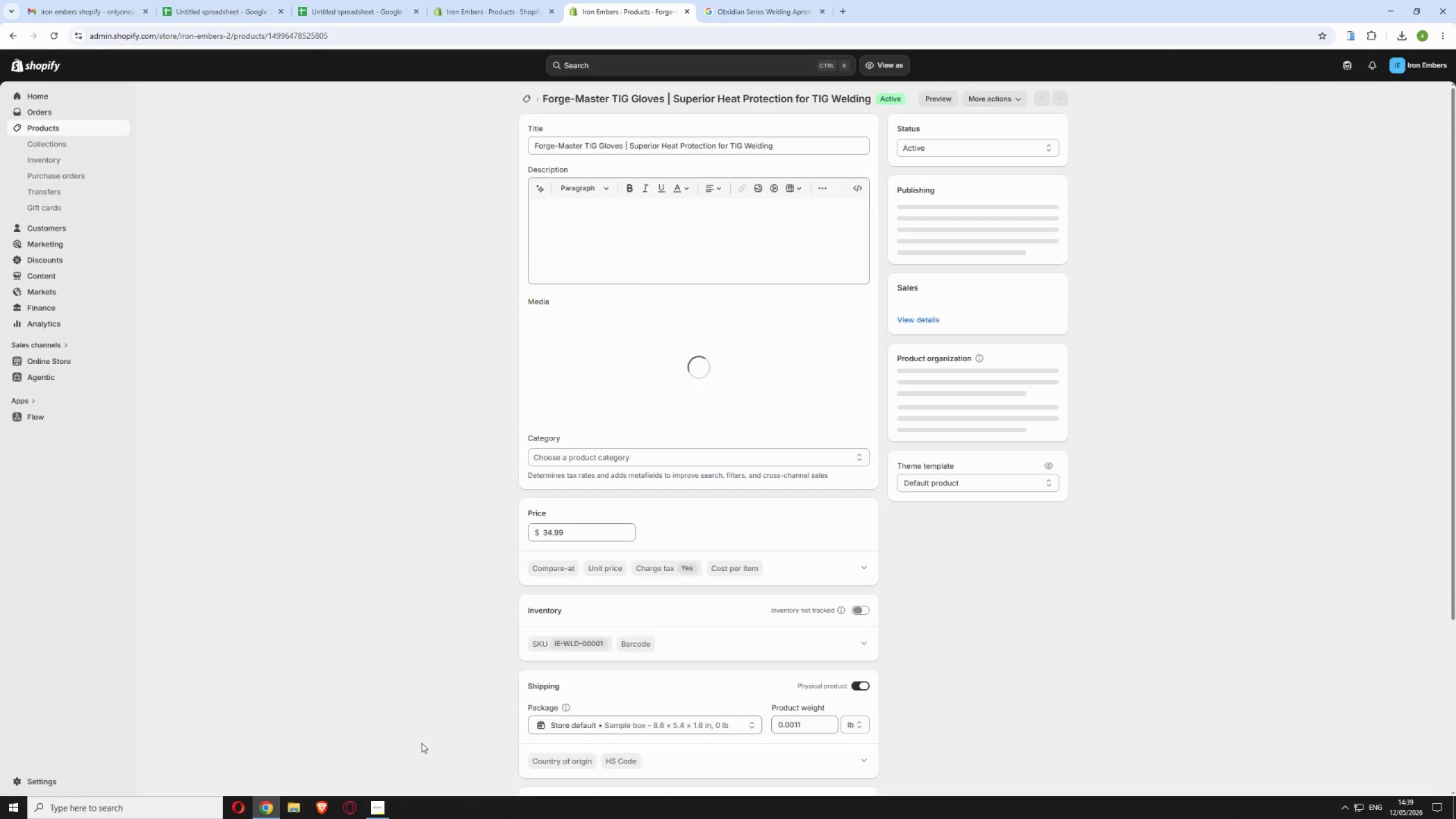 
left_click_drag(start_coordinate=[665, 95], to_coordinate=[544, 95])
 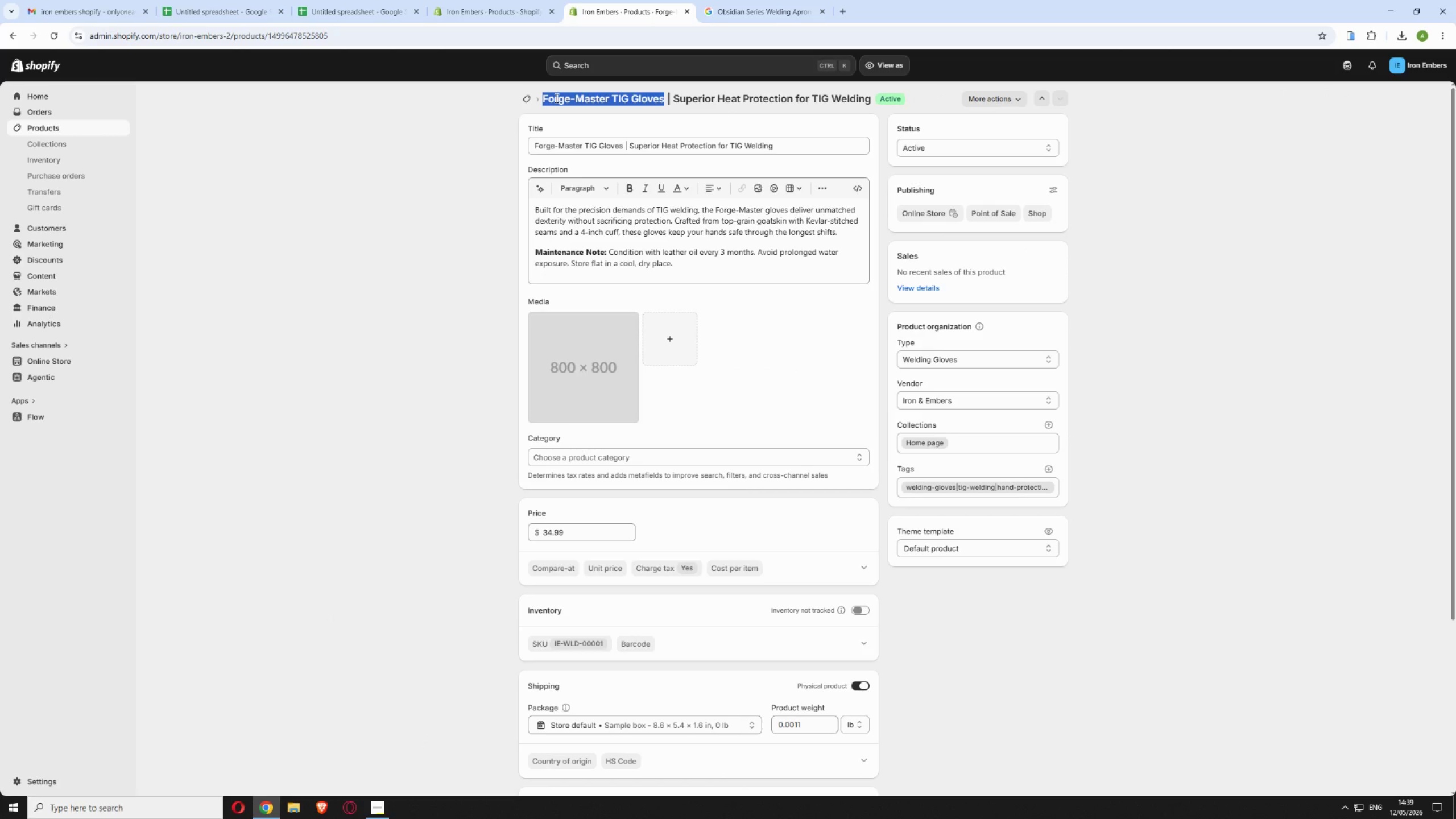 
right_click([556, 98])
 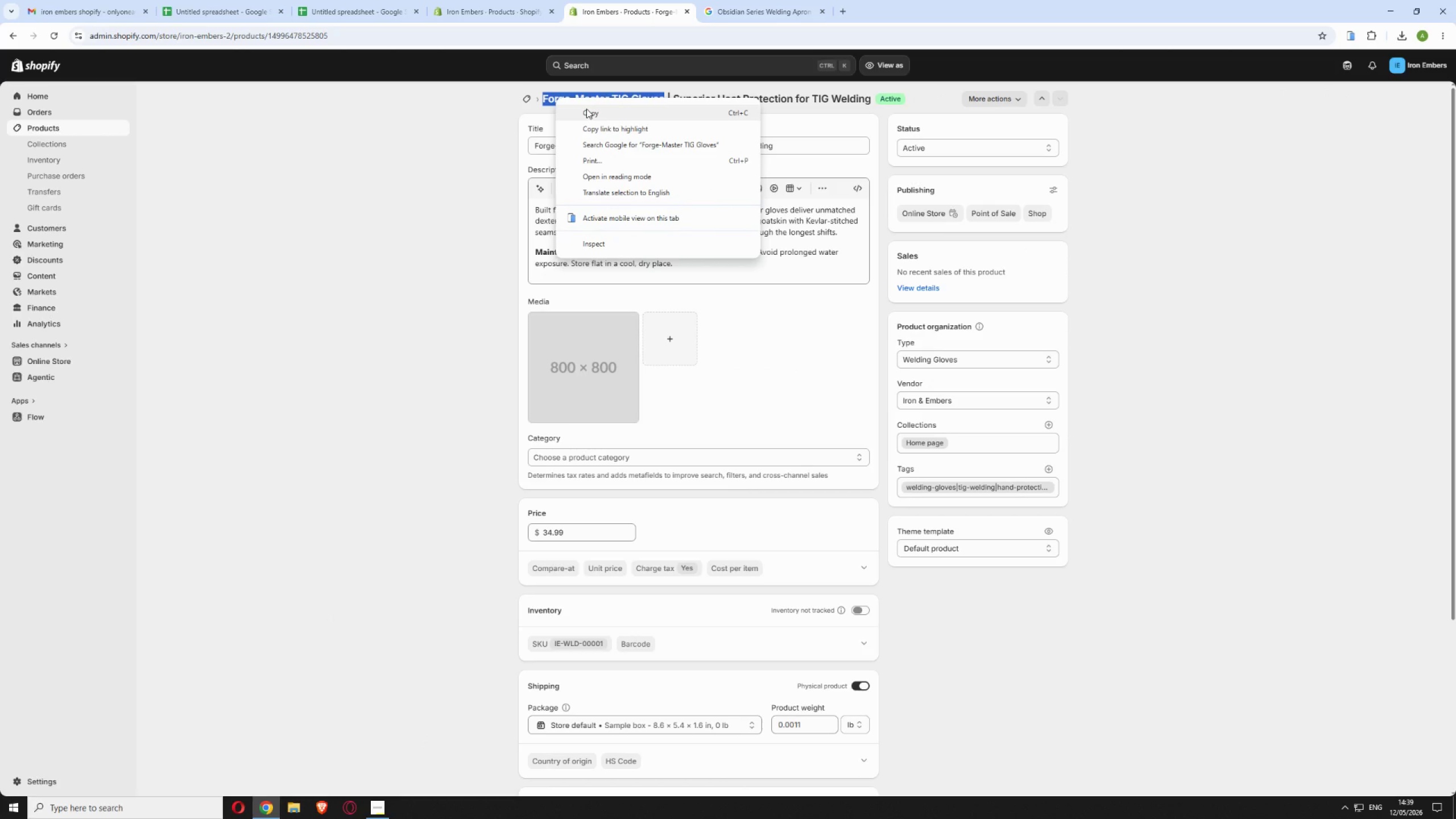 
left_click([586, 109])
 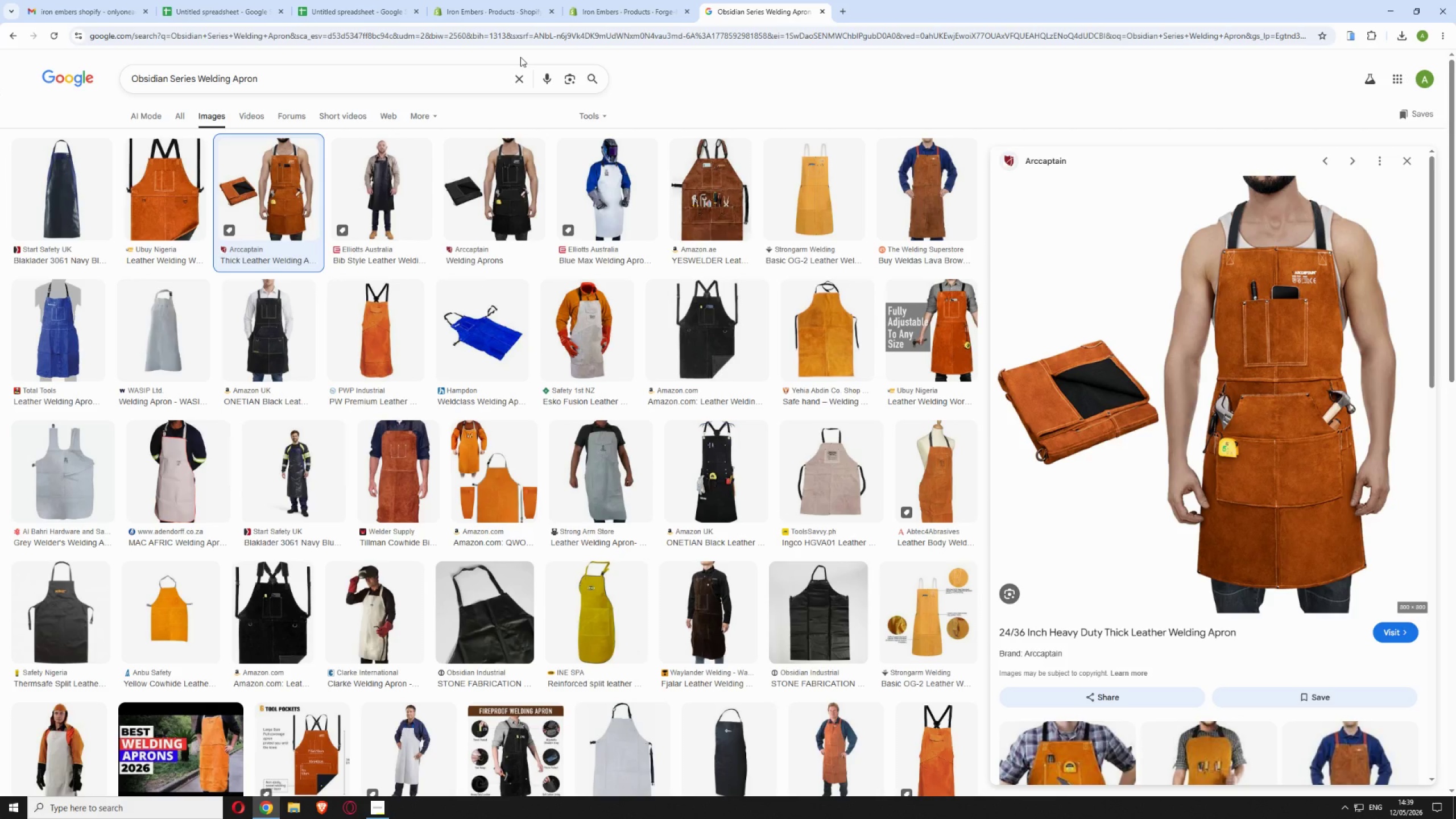 
left_click([524, 77])
 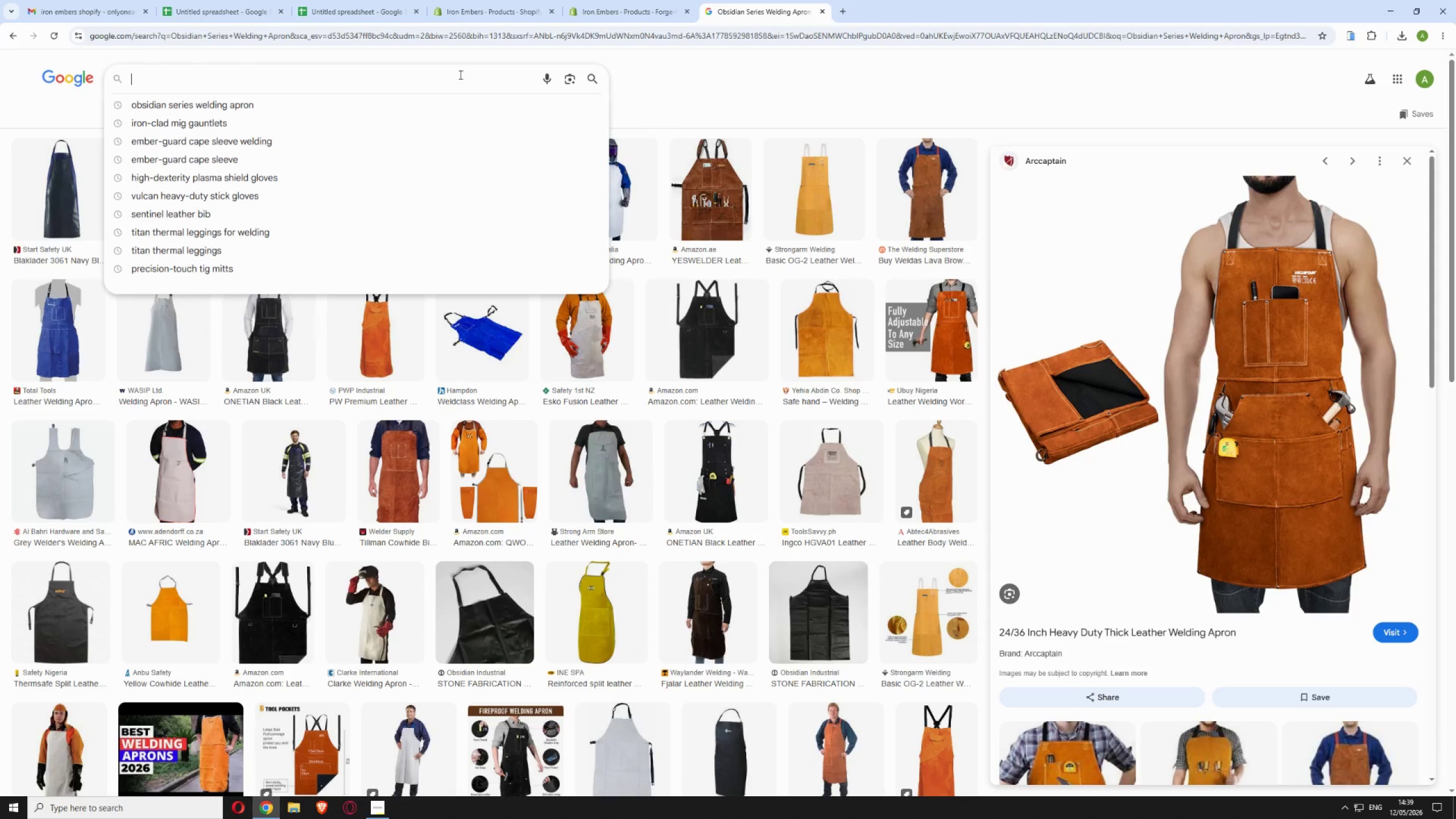 
mouse_move([451, 86])
 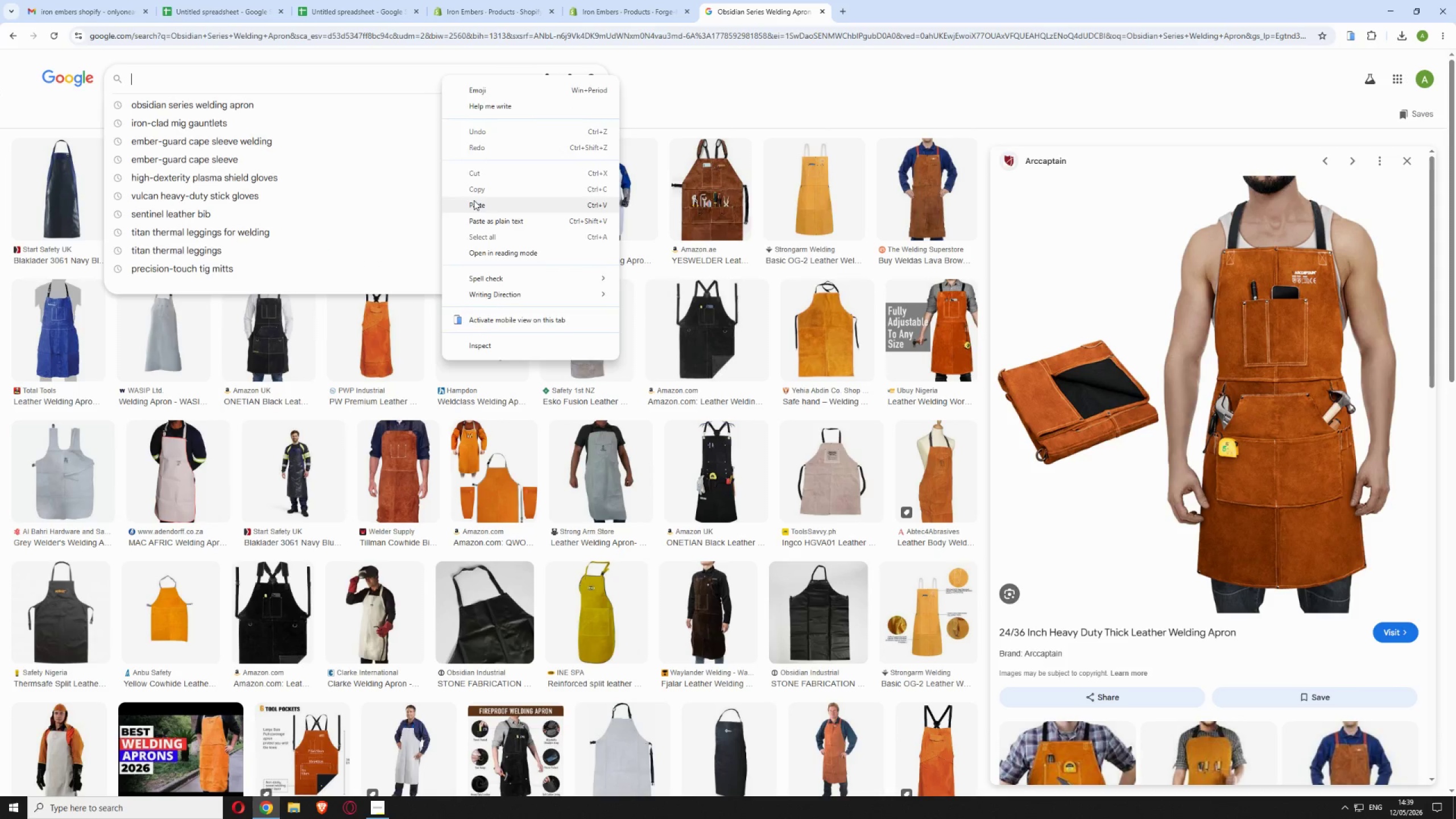 
left_click([474, 200])
 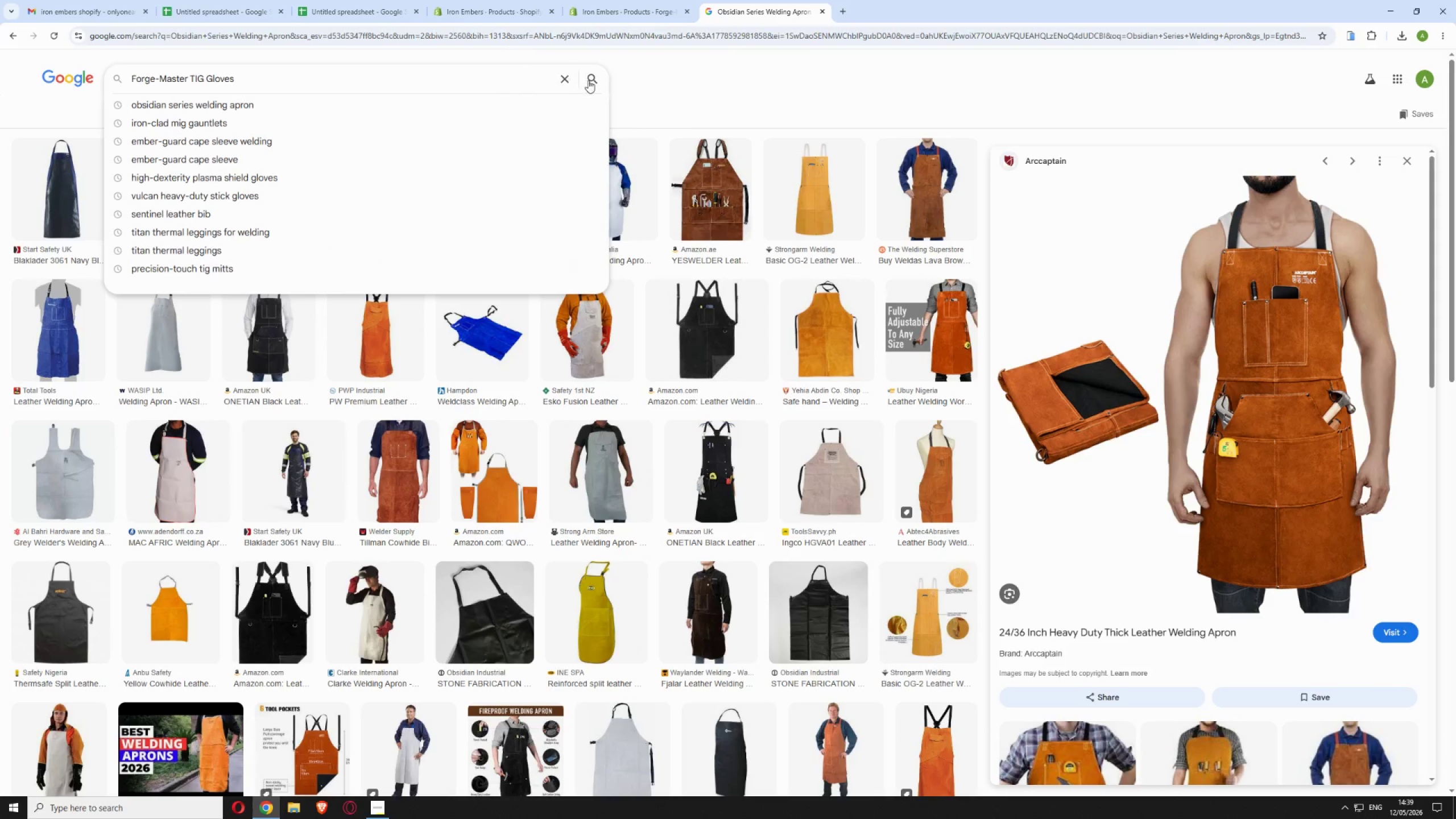 
left_click([589, 80])
 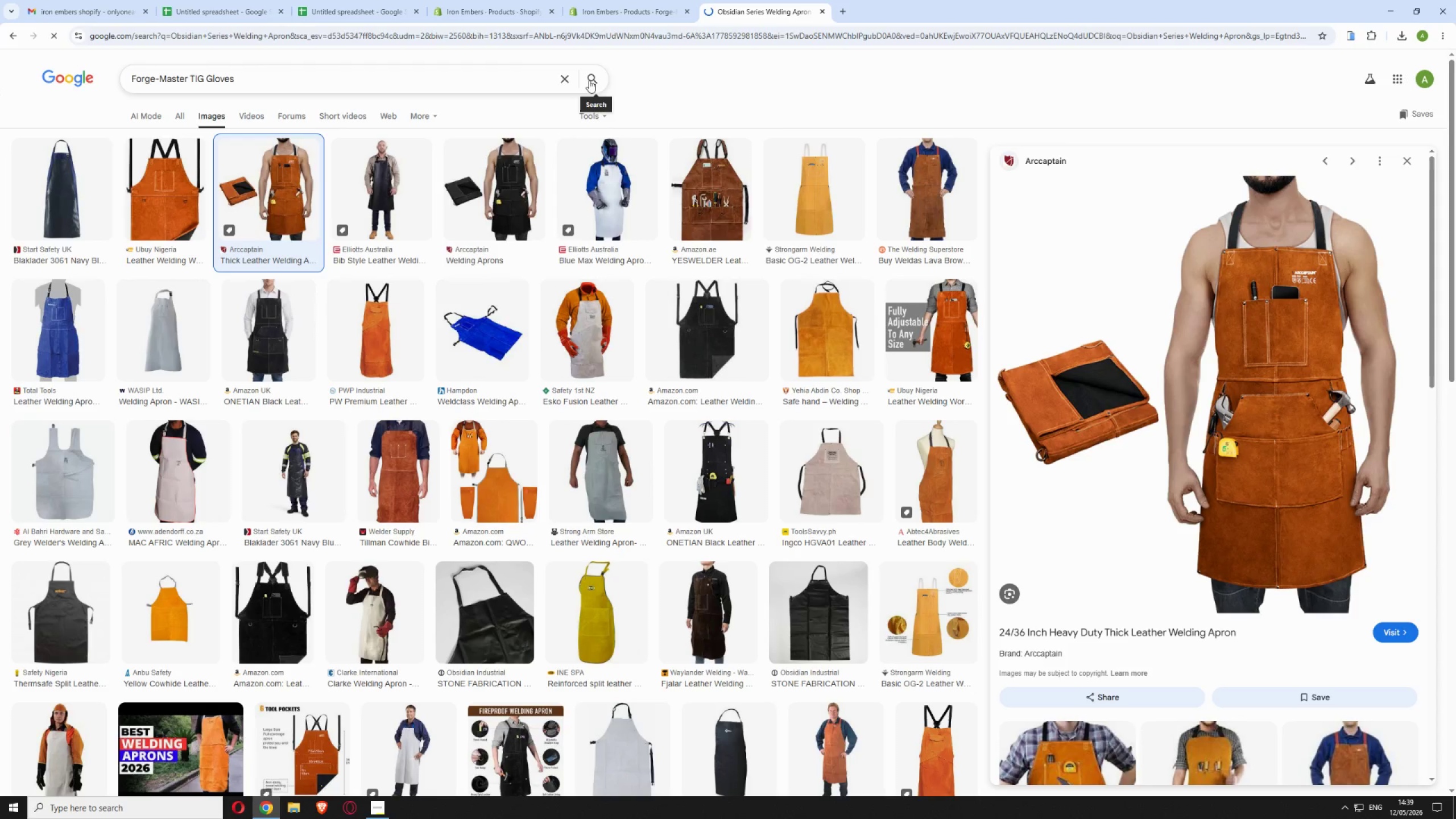 
wait(9.61)
 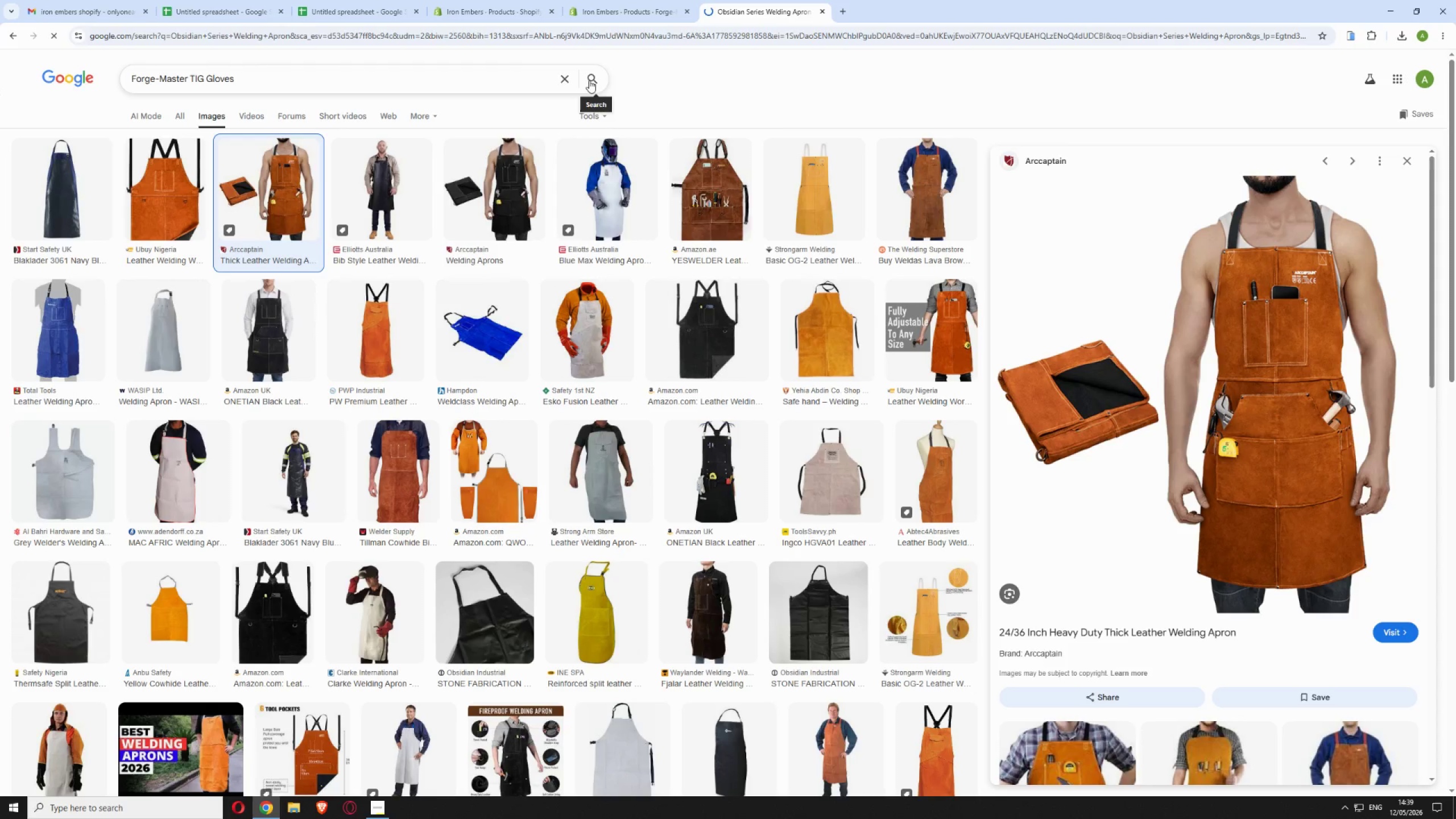 
left_click([470, 200])
 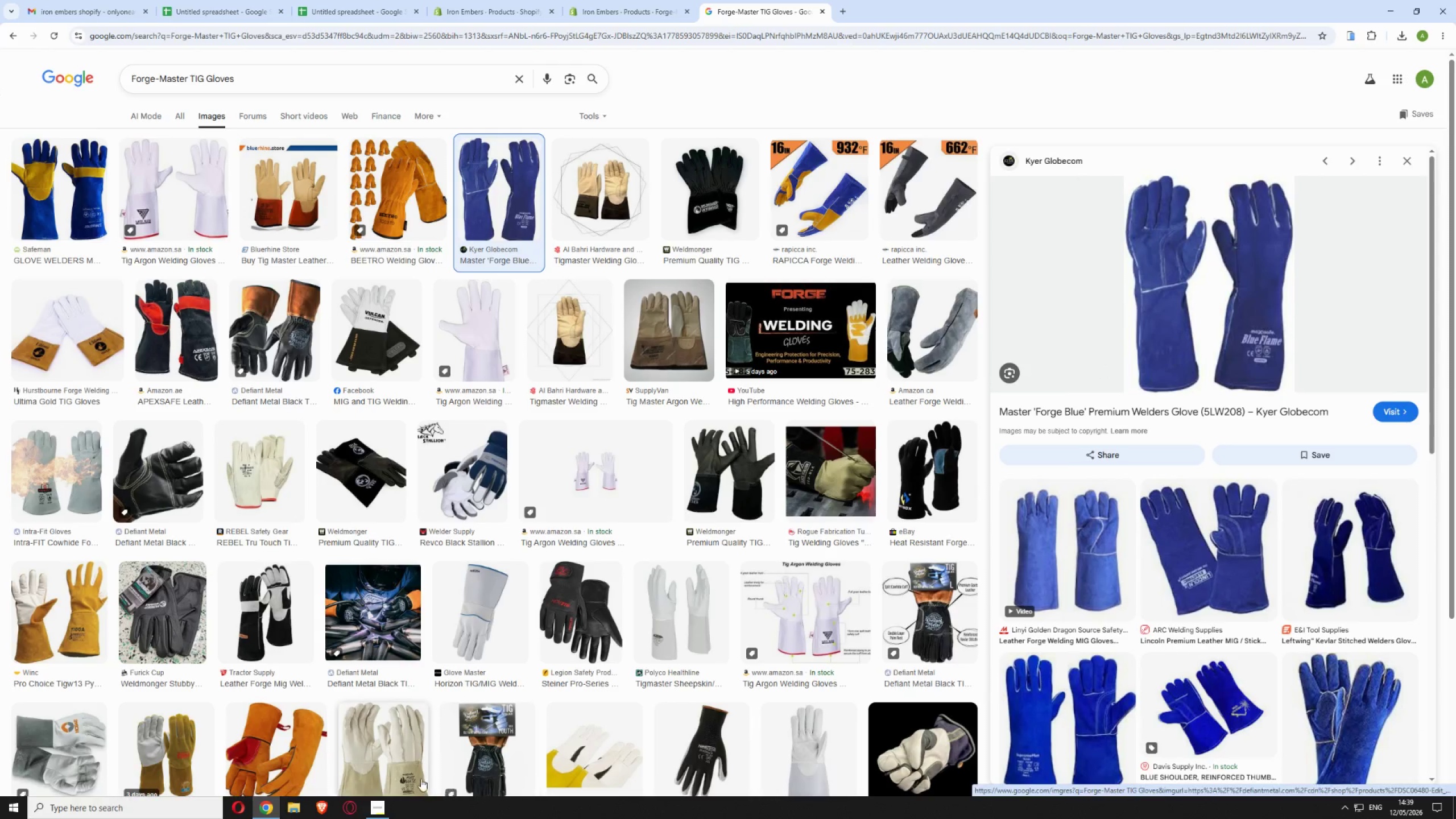 
left_click([374, 803])